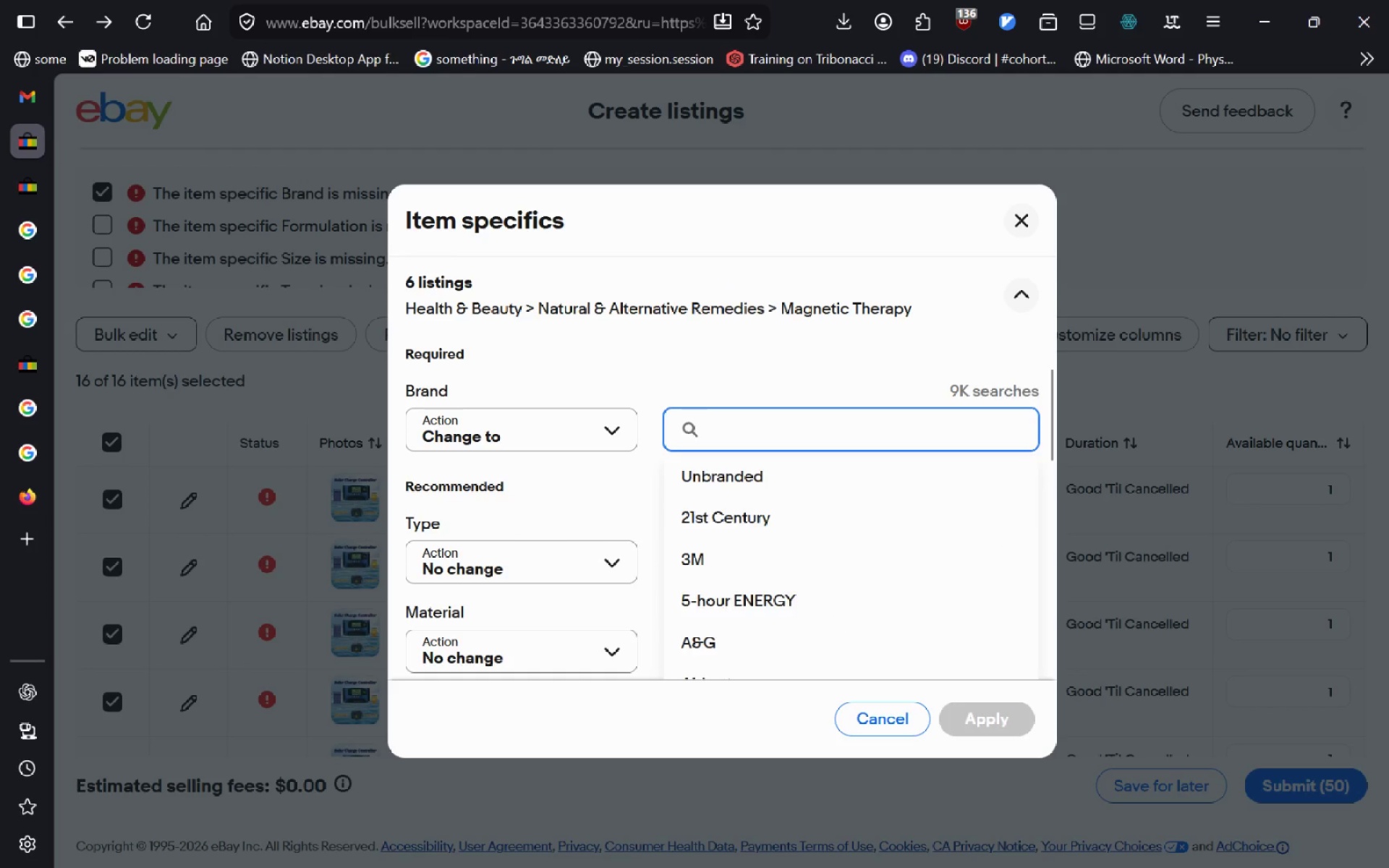 
key(Control+V)
 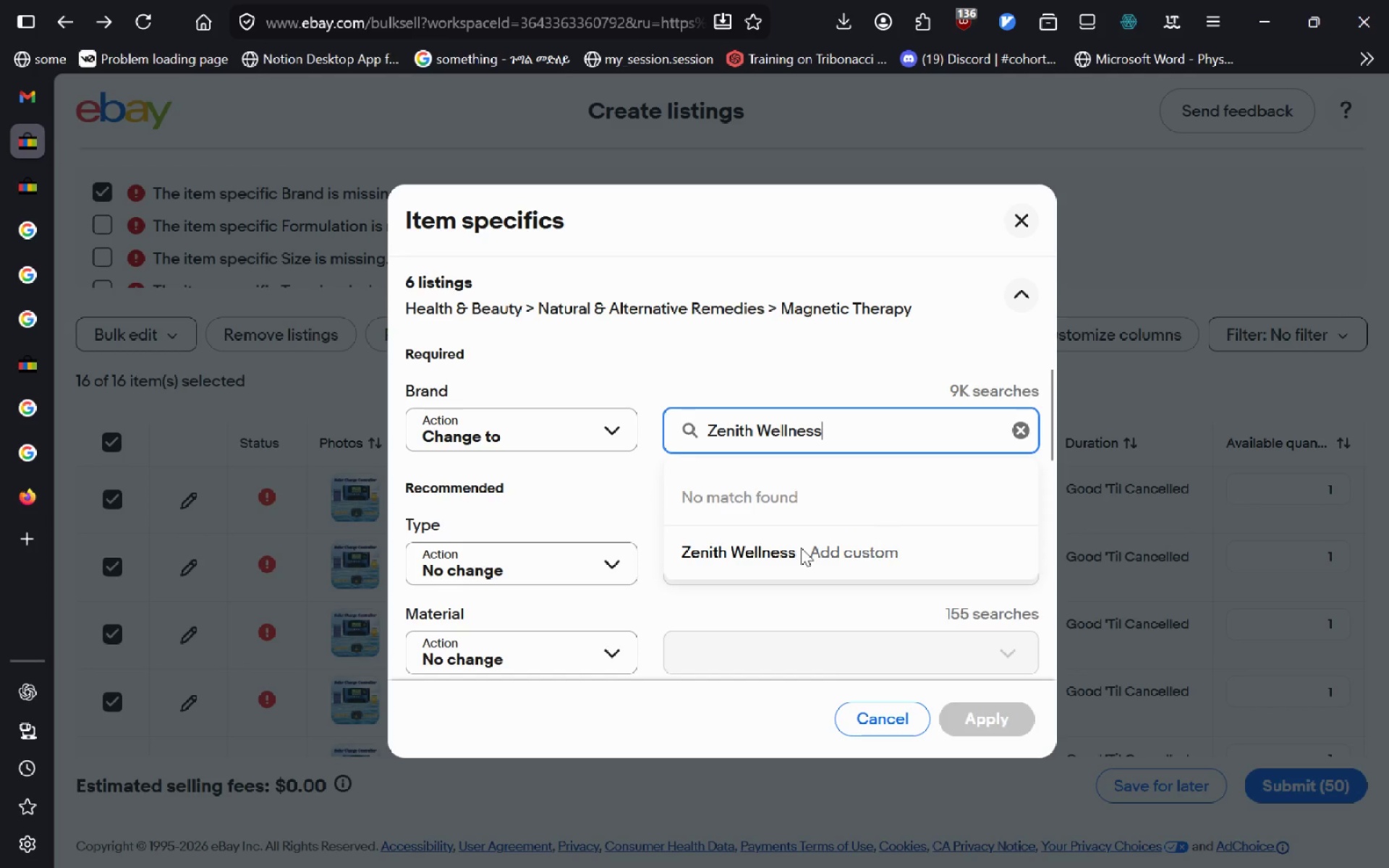 
left_click([801, 548])
 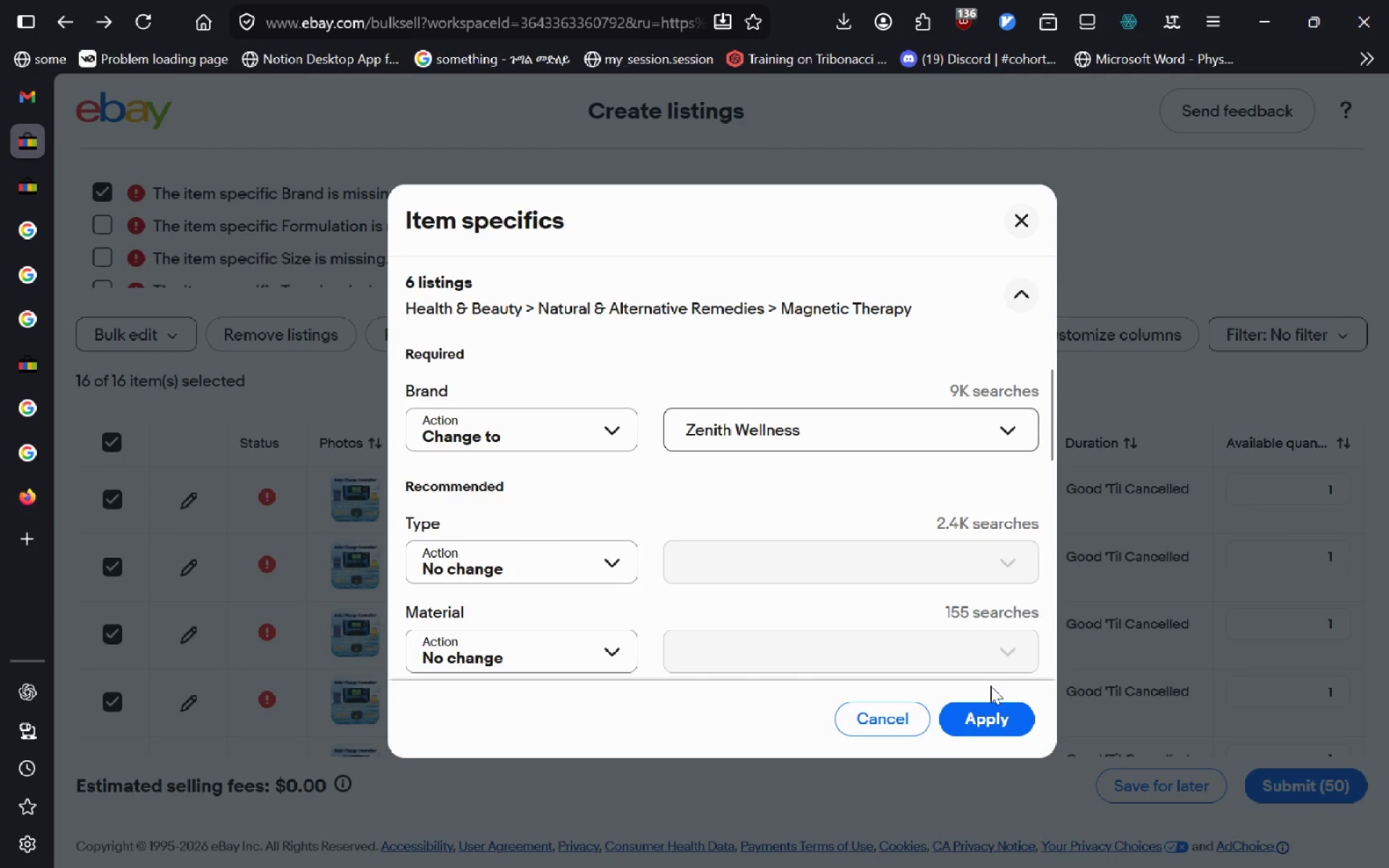 
wait(11.09)
 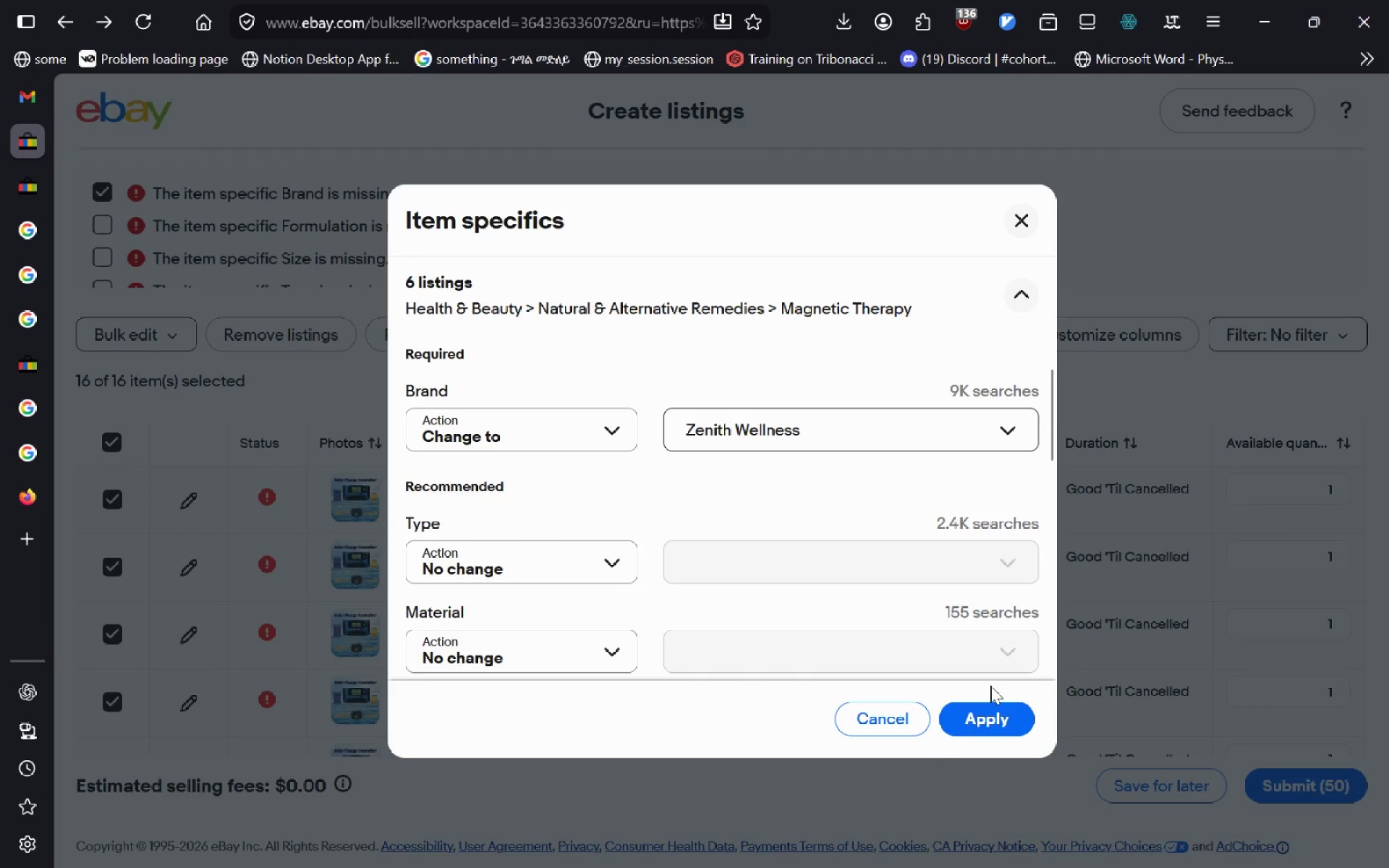 
left_click([982, 722])
 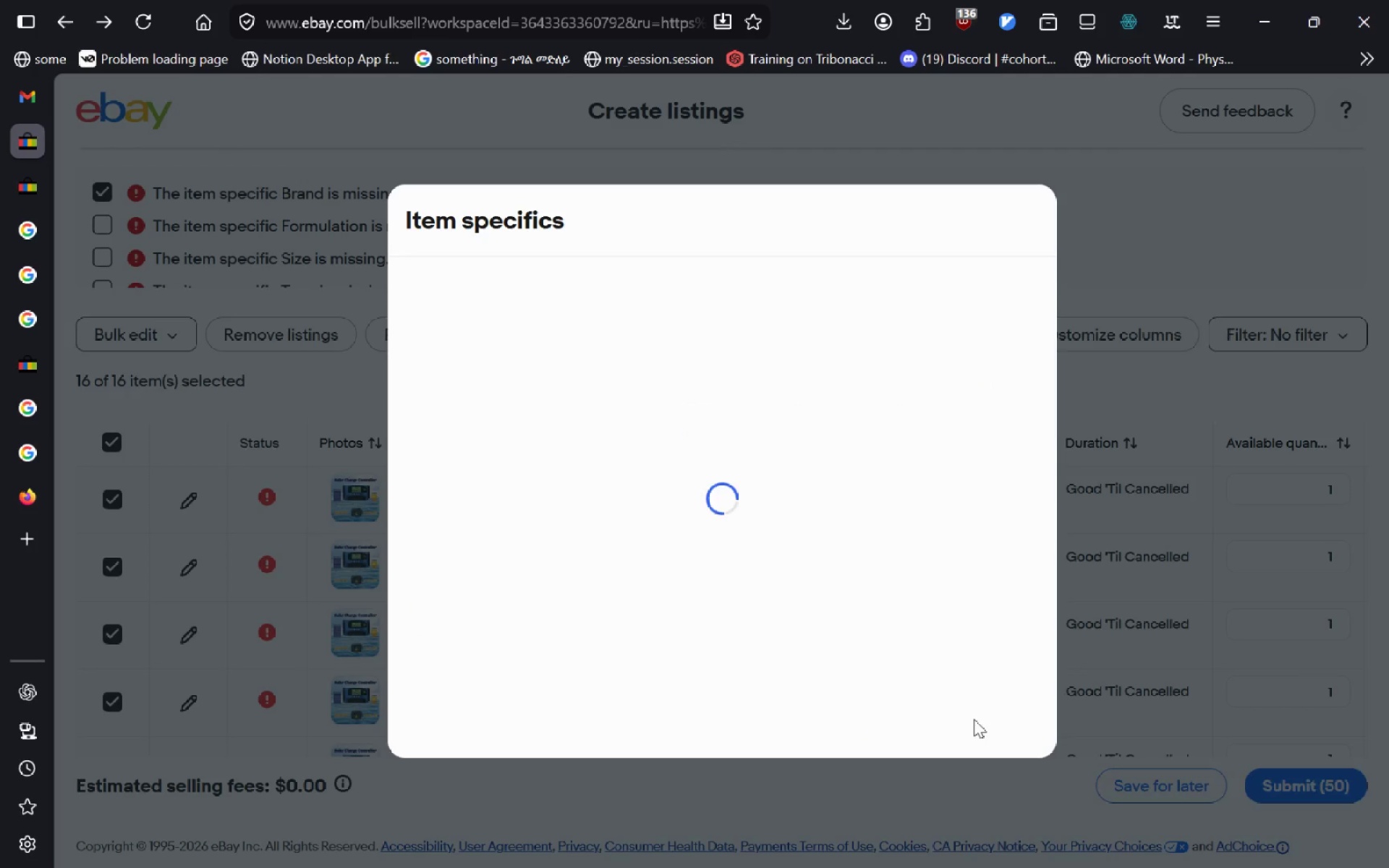 
mouse_move([878, 626])
 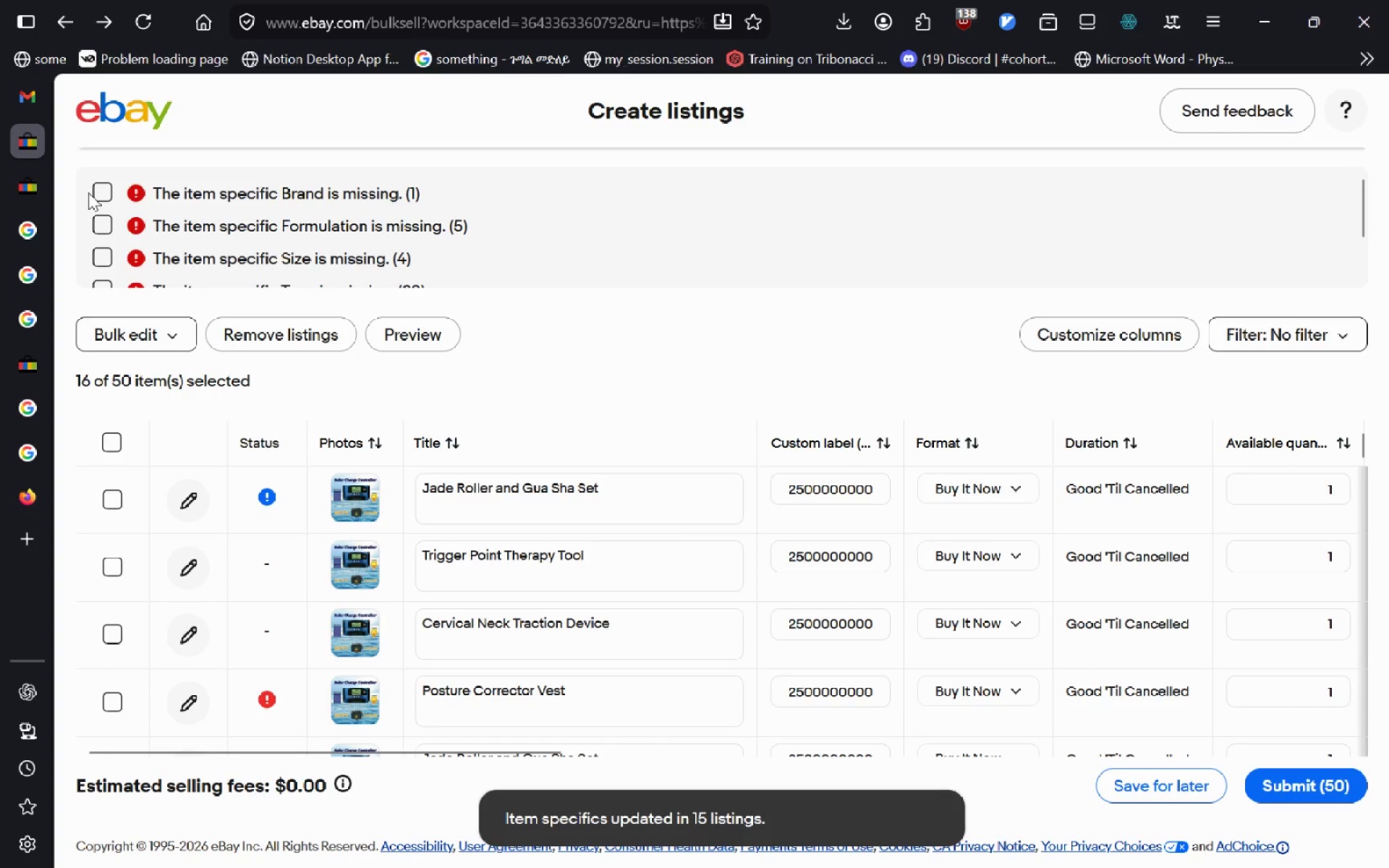 
left_click([99, 190])
 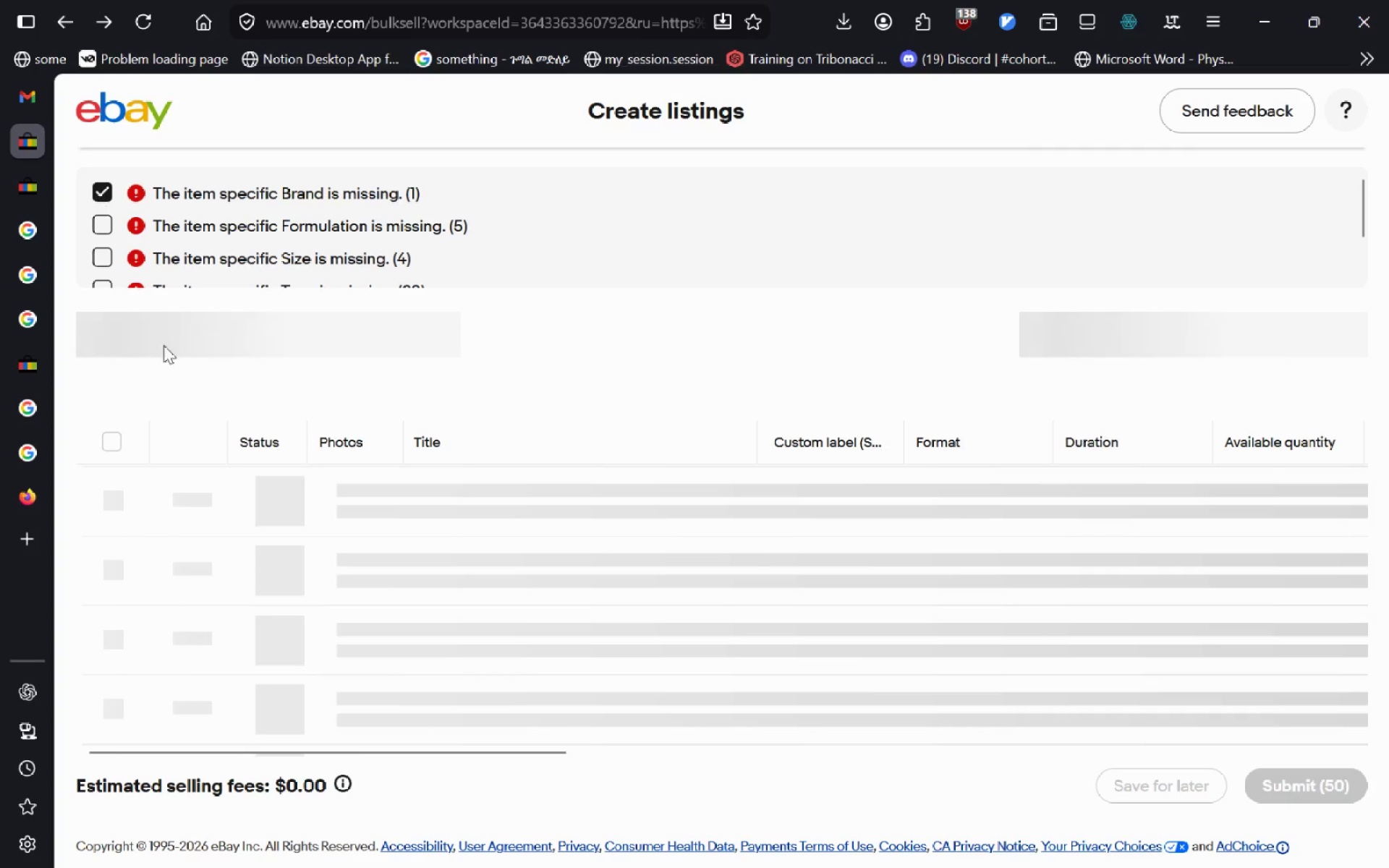 
mouse_move([156, 364])
 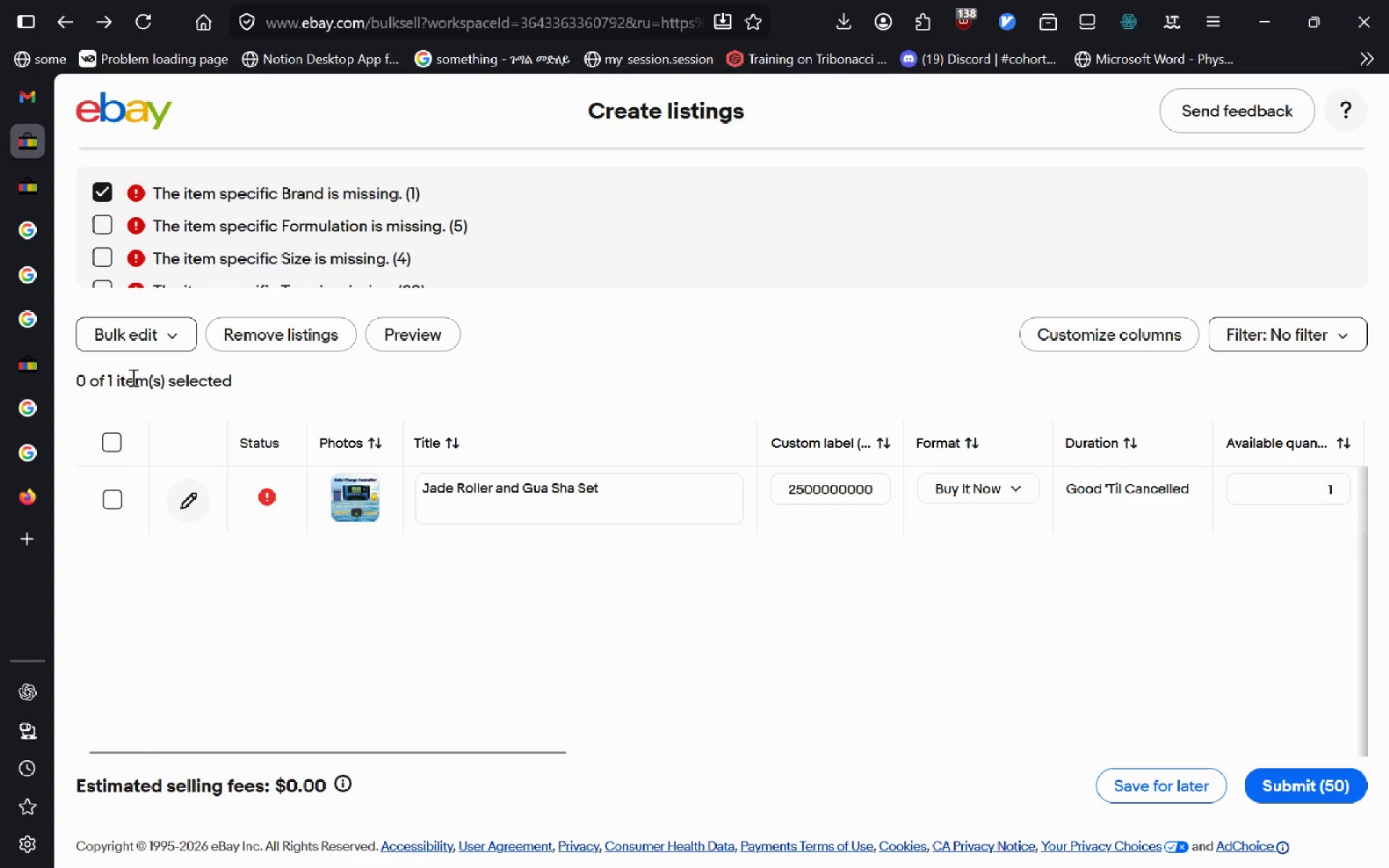 
left_click([140, 343])
 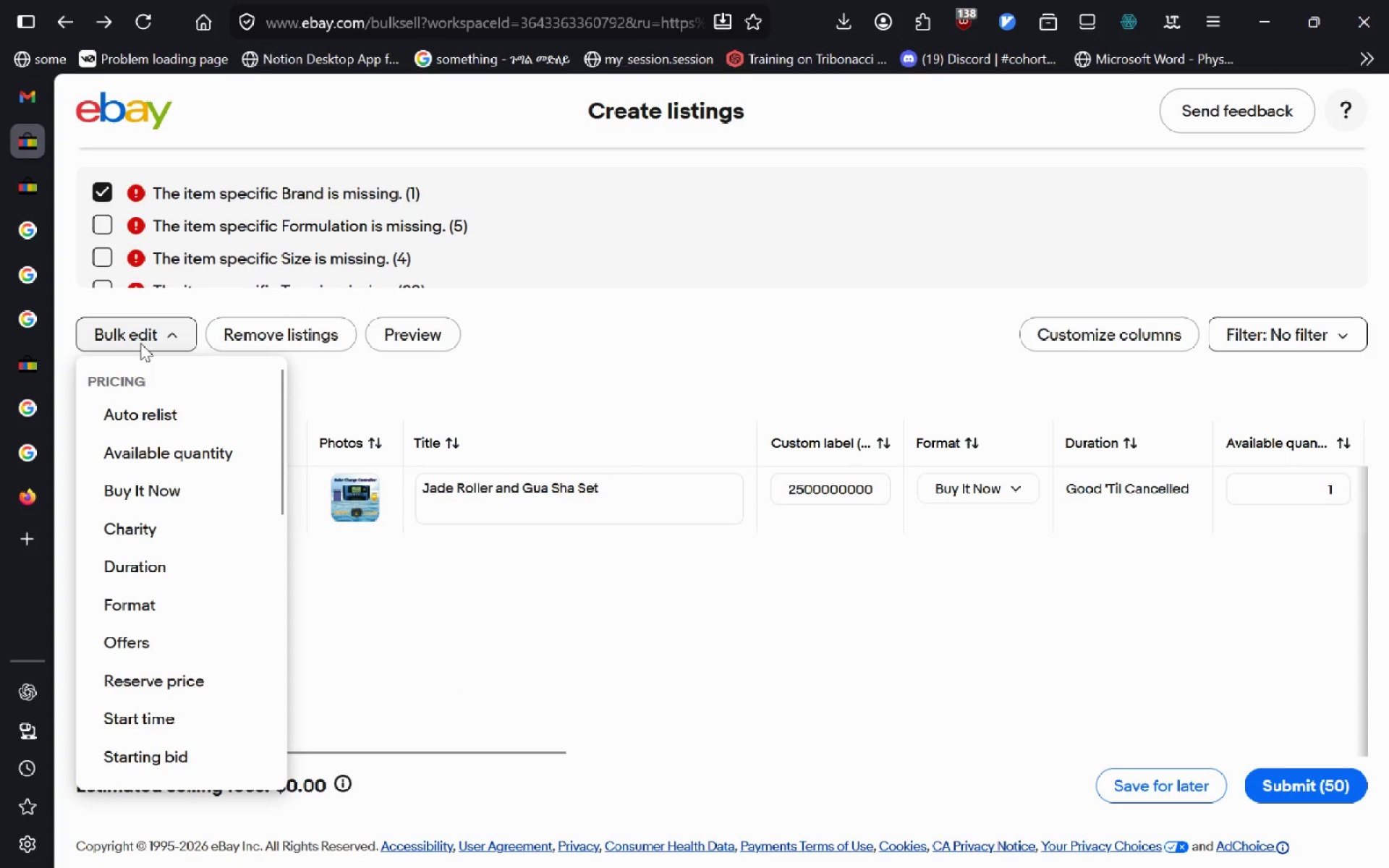 
left_click([140, 343])
 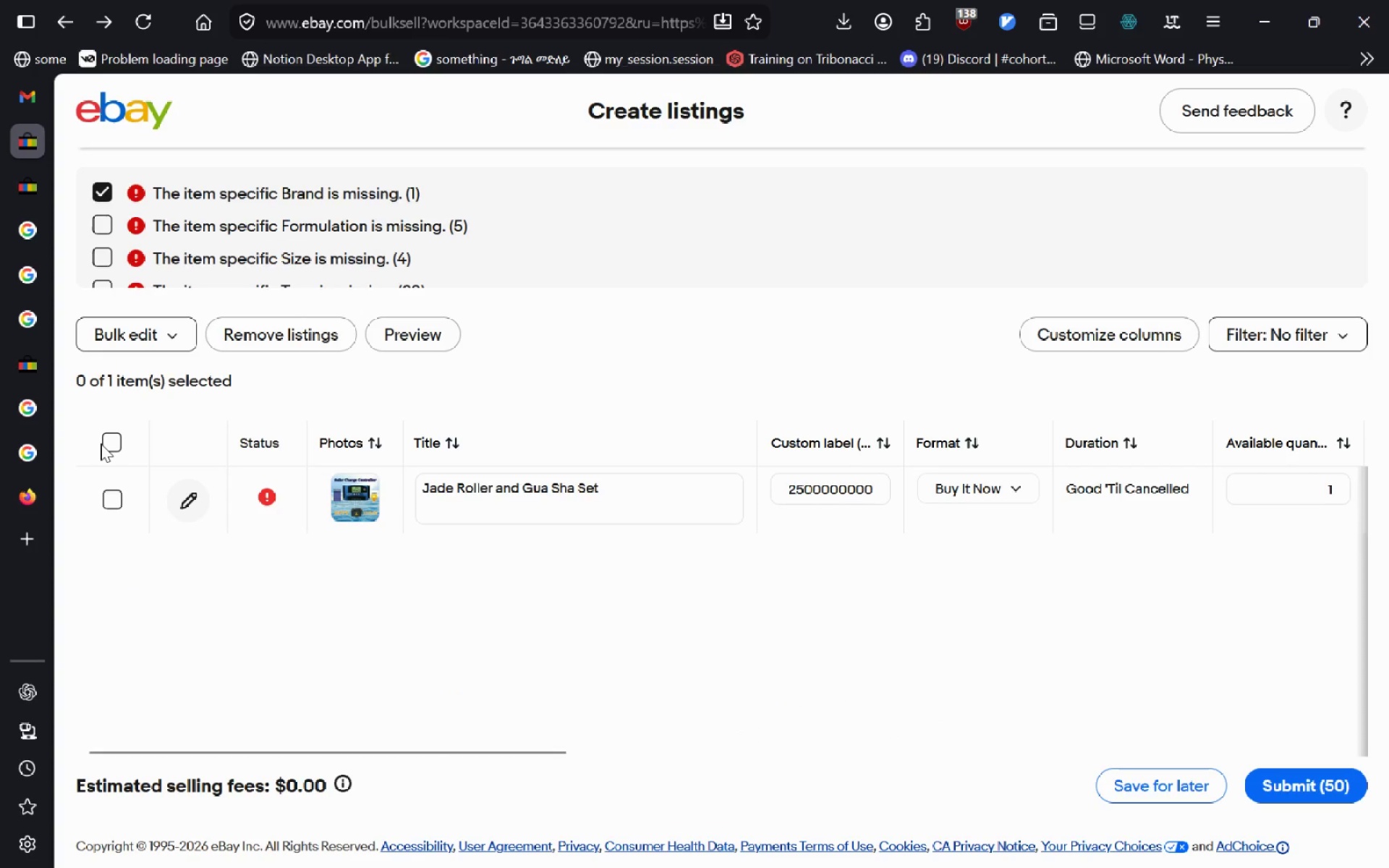 
left_click([109, 443])
 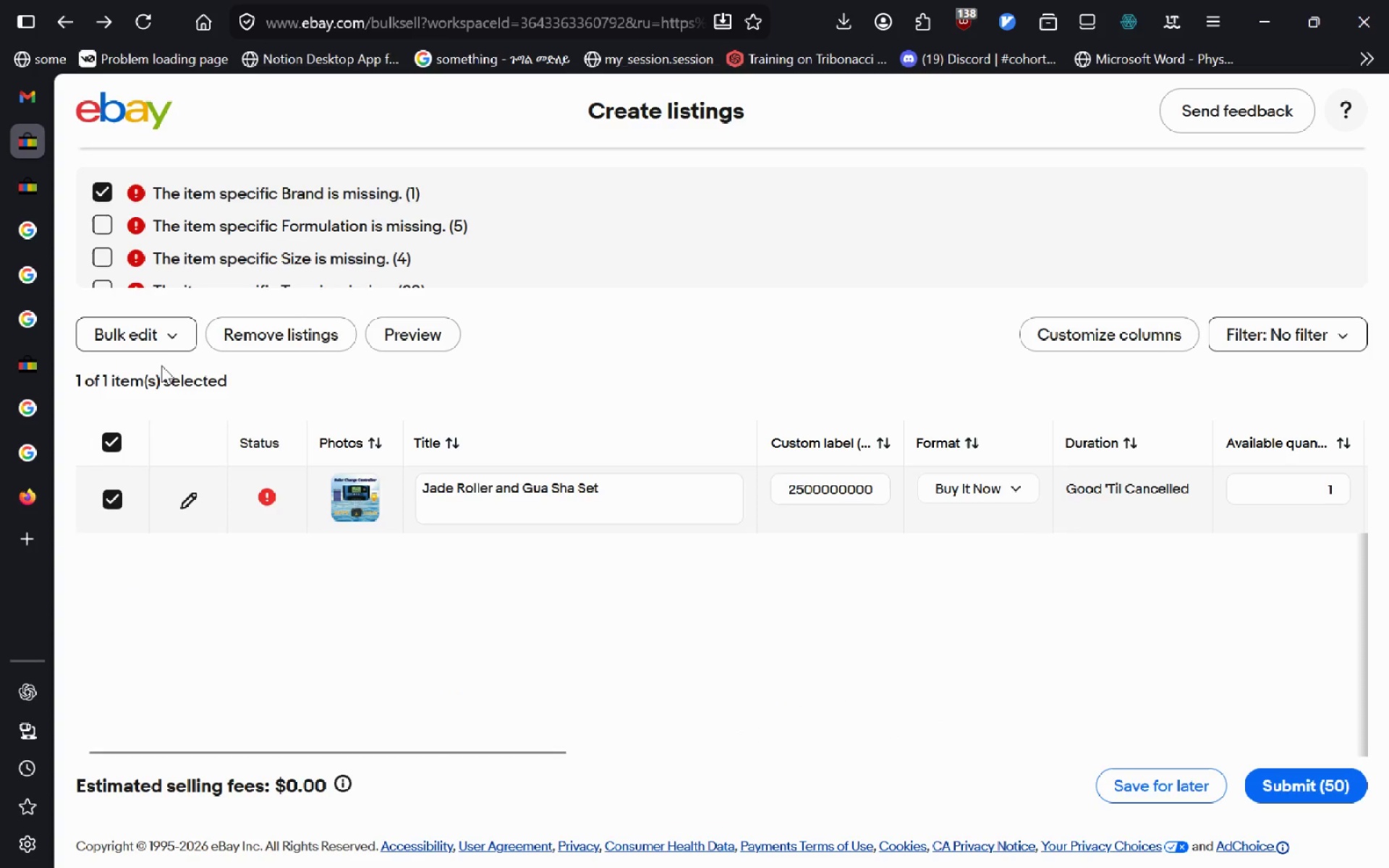 
left_click([163, 349])
 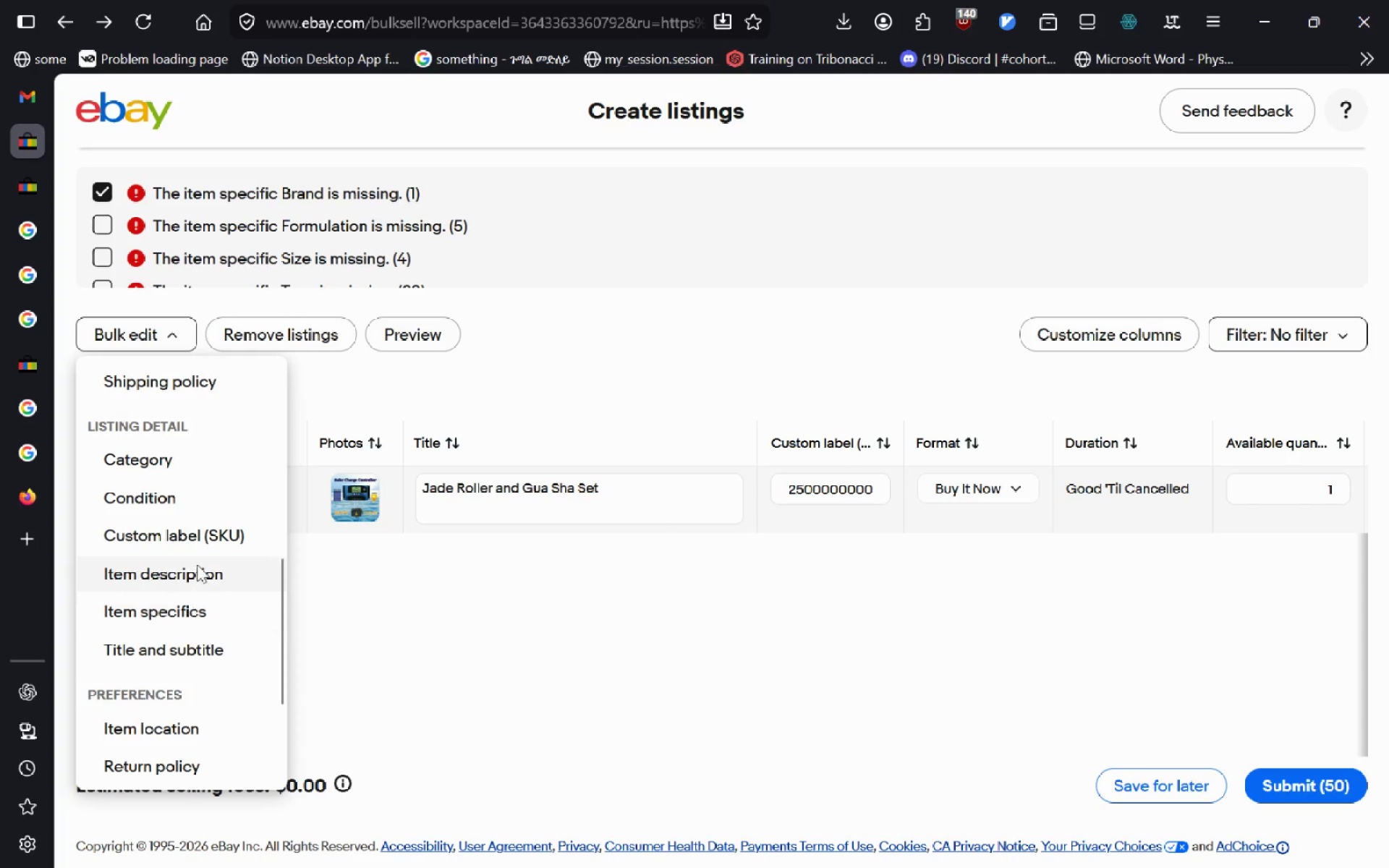 
wait(5.89)
 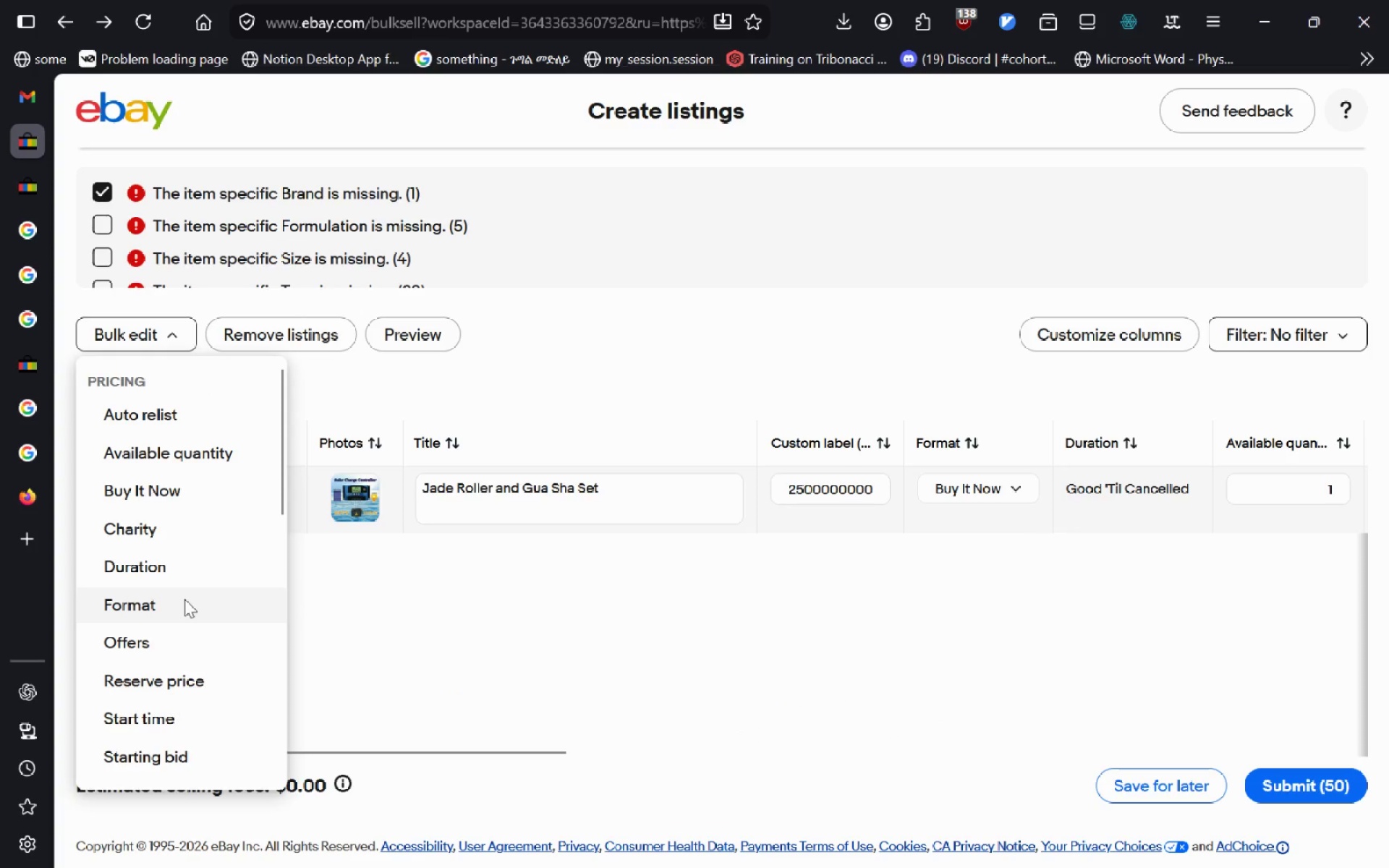 
left_click([197, 624])
 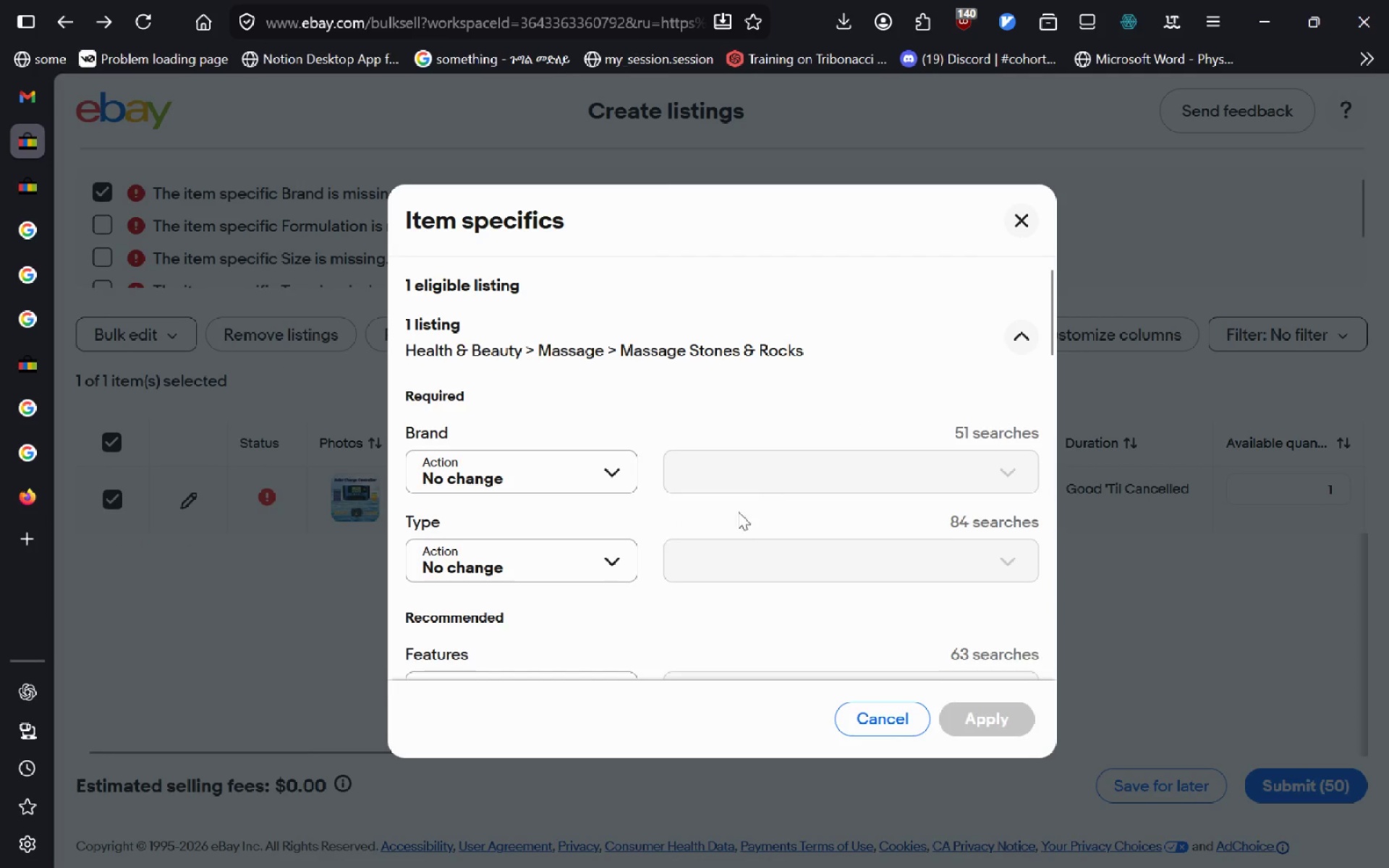 
left_click([601, 487])
 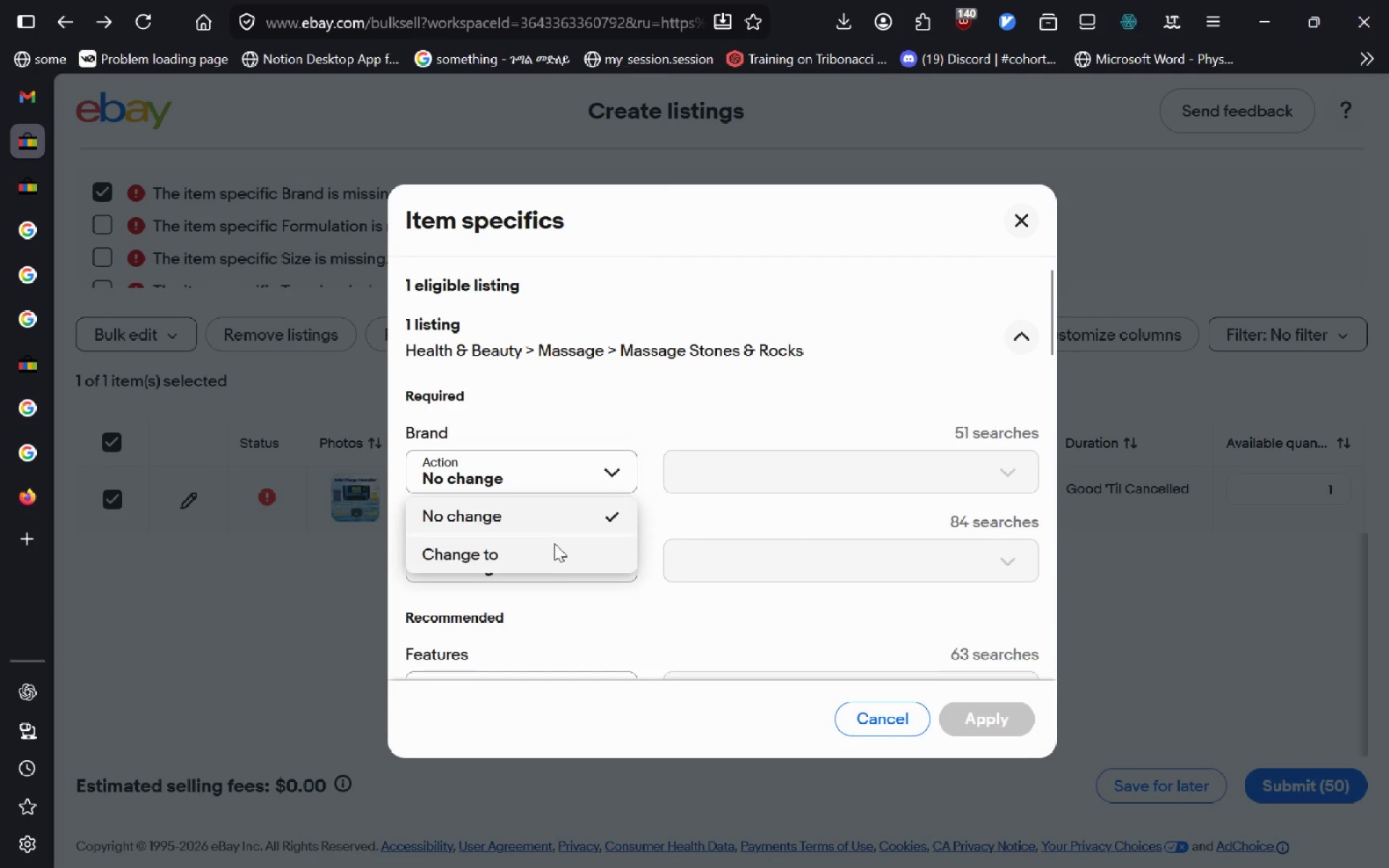 
left_click([554, 543])
 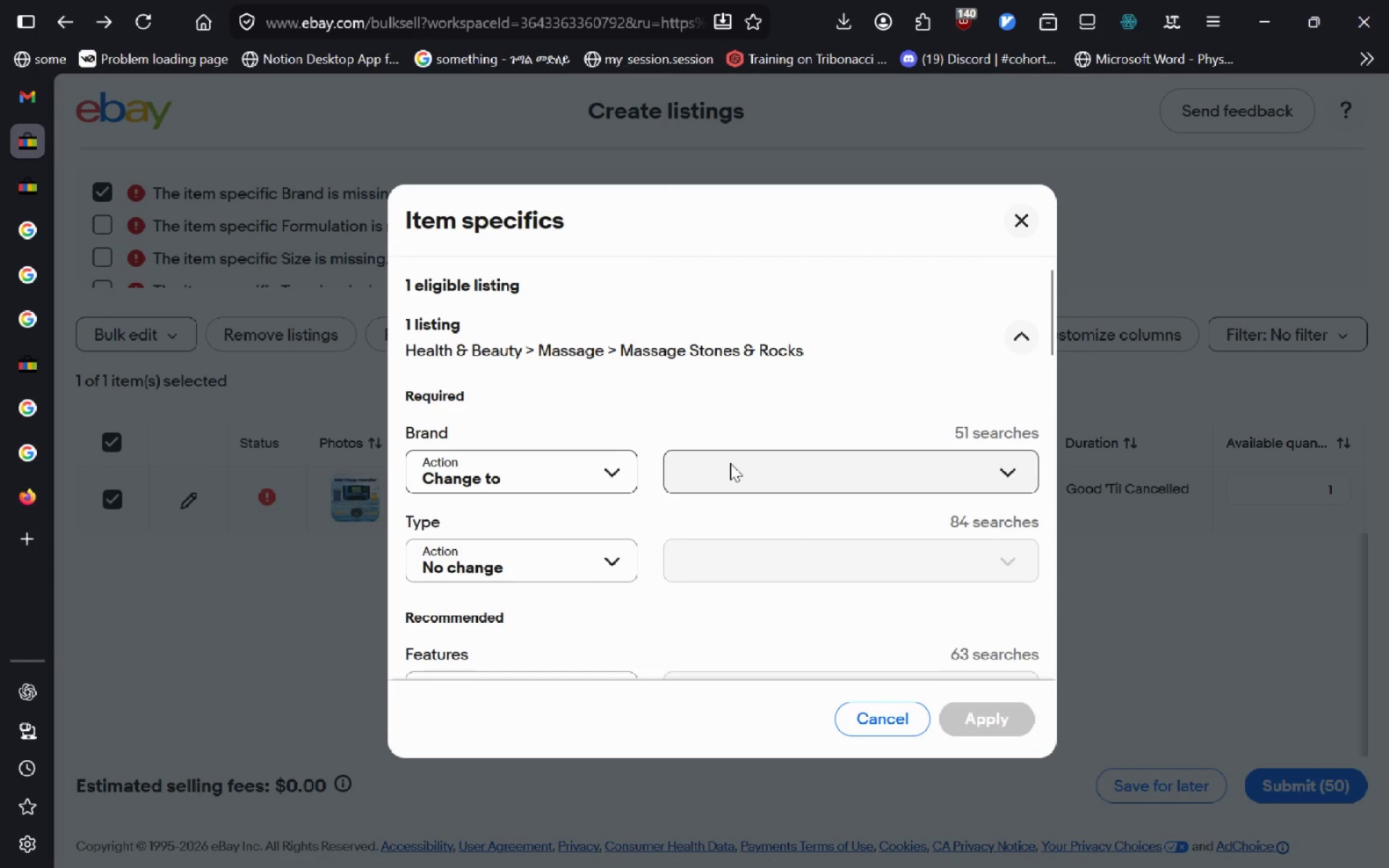 
left_click([730, 463])
 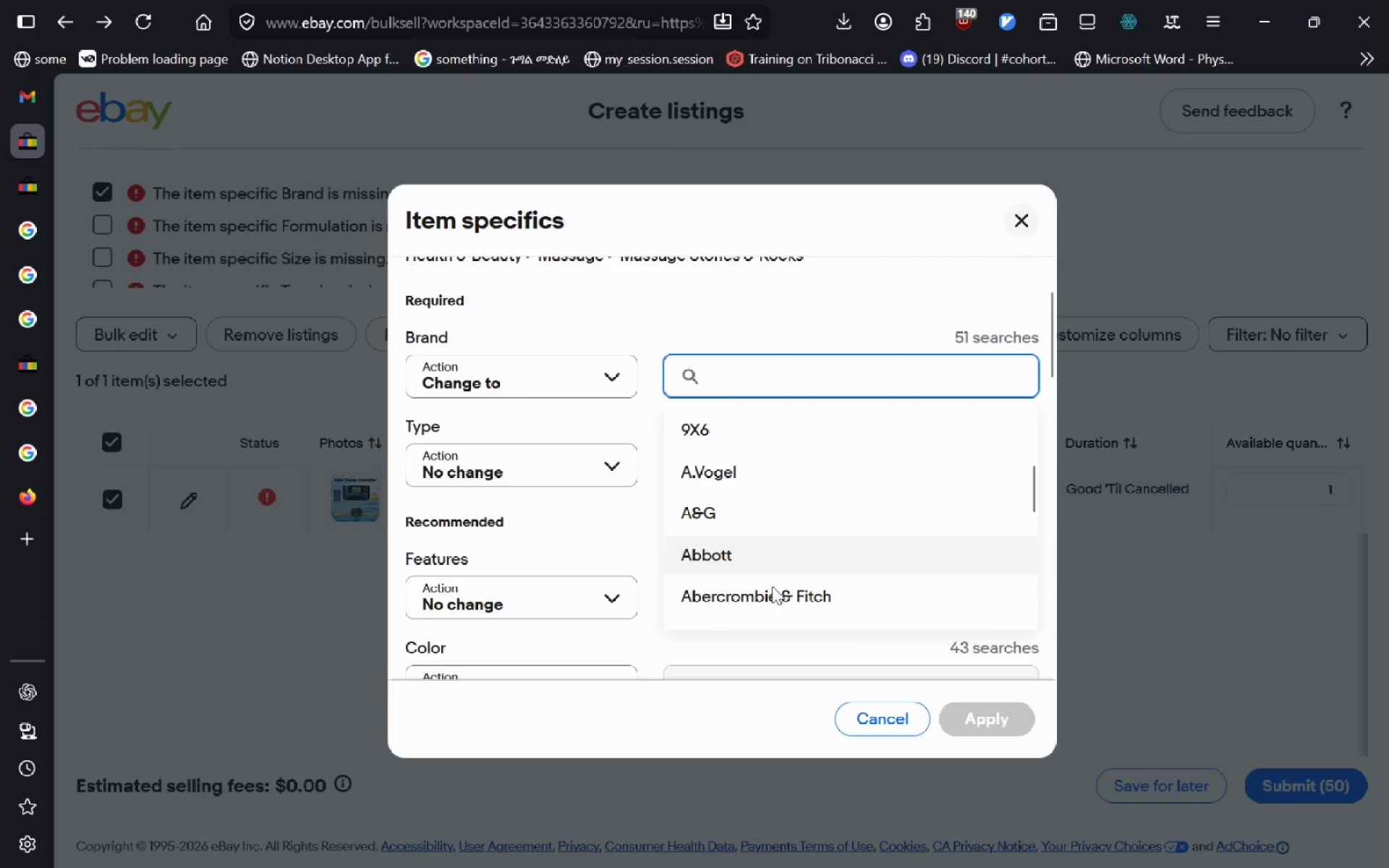 
key(Control+V)
 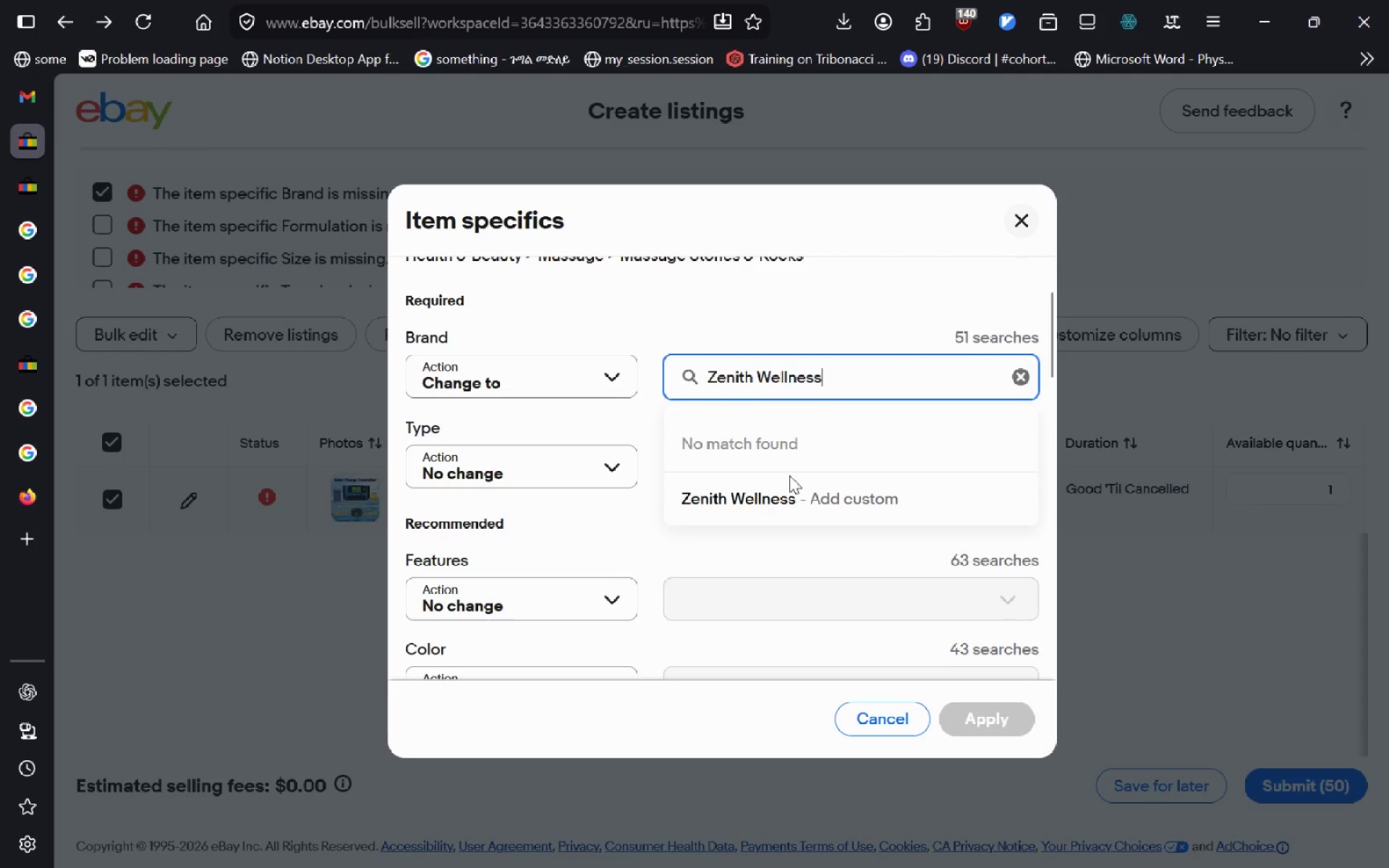 
left_click([781, 495])
 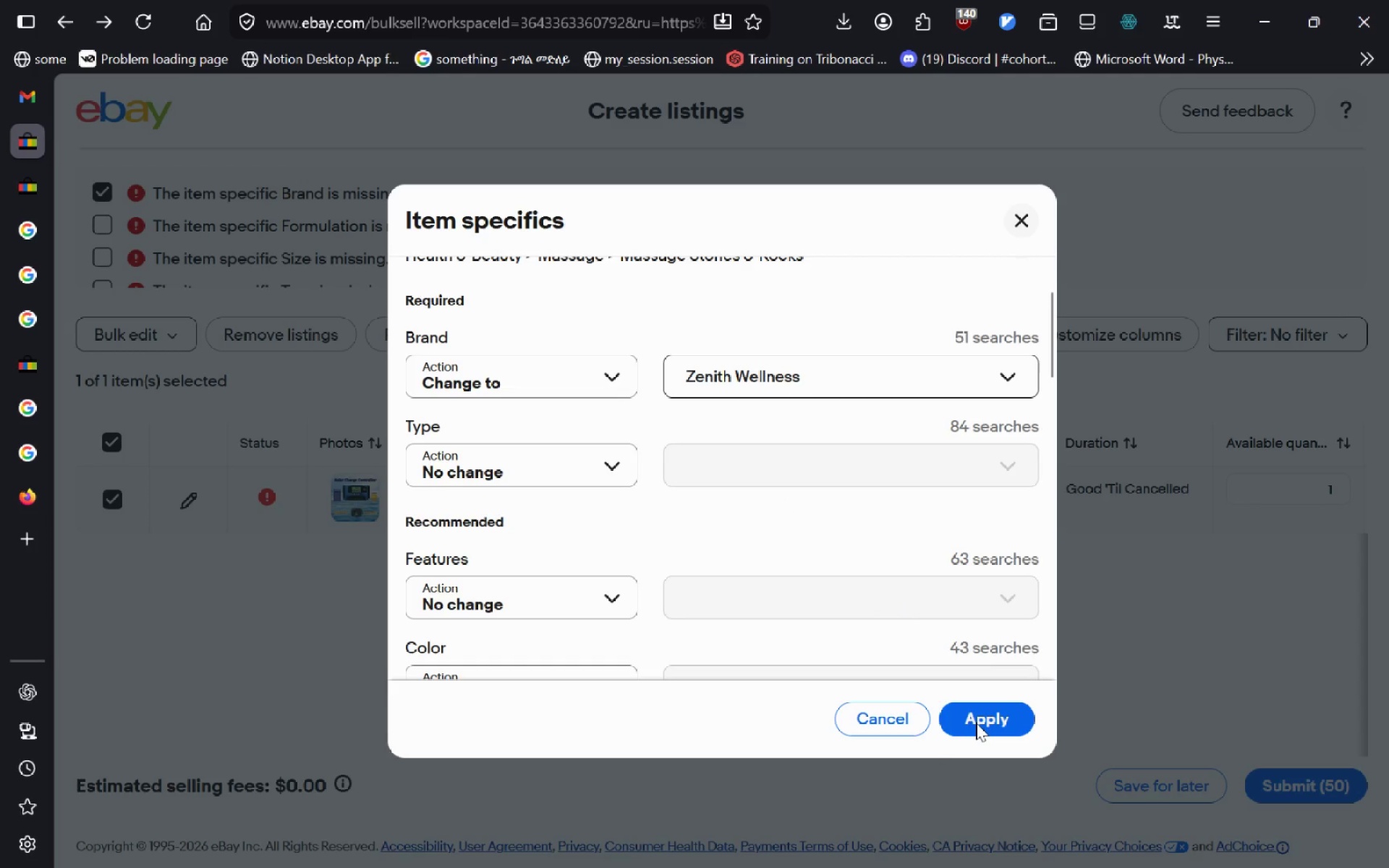 
left_click([976, 723])
 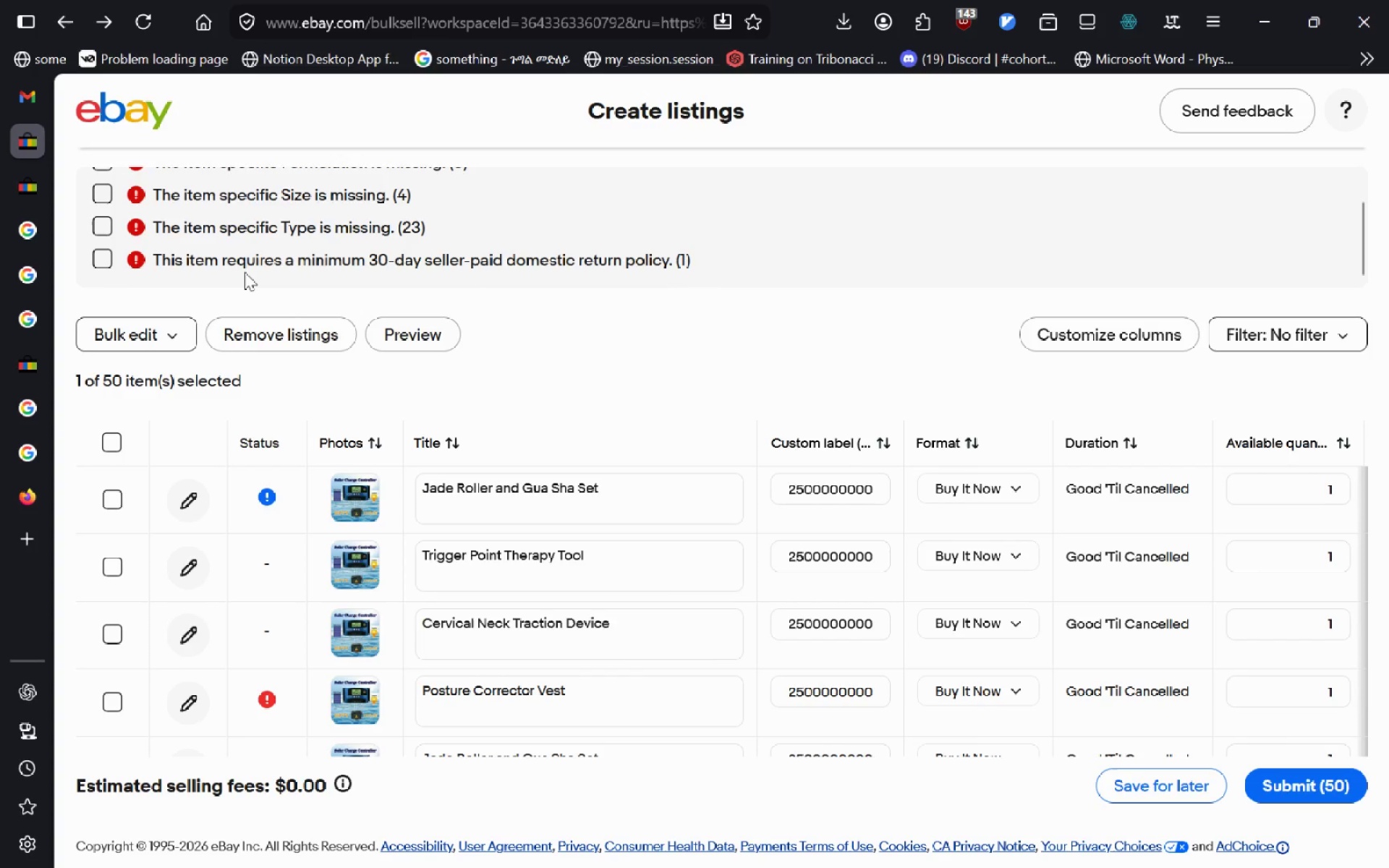 
wait(21.67)
 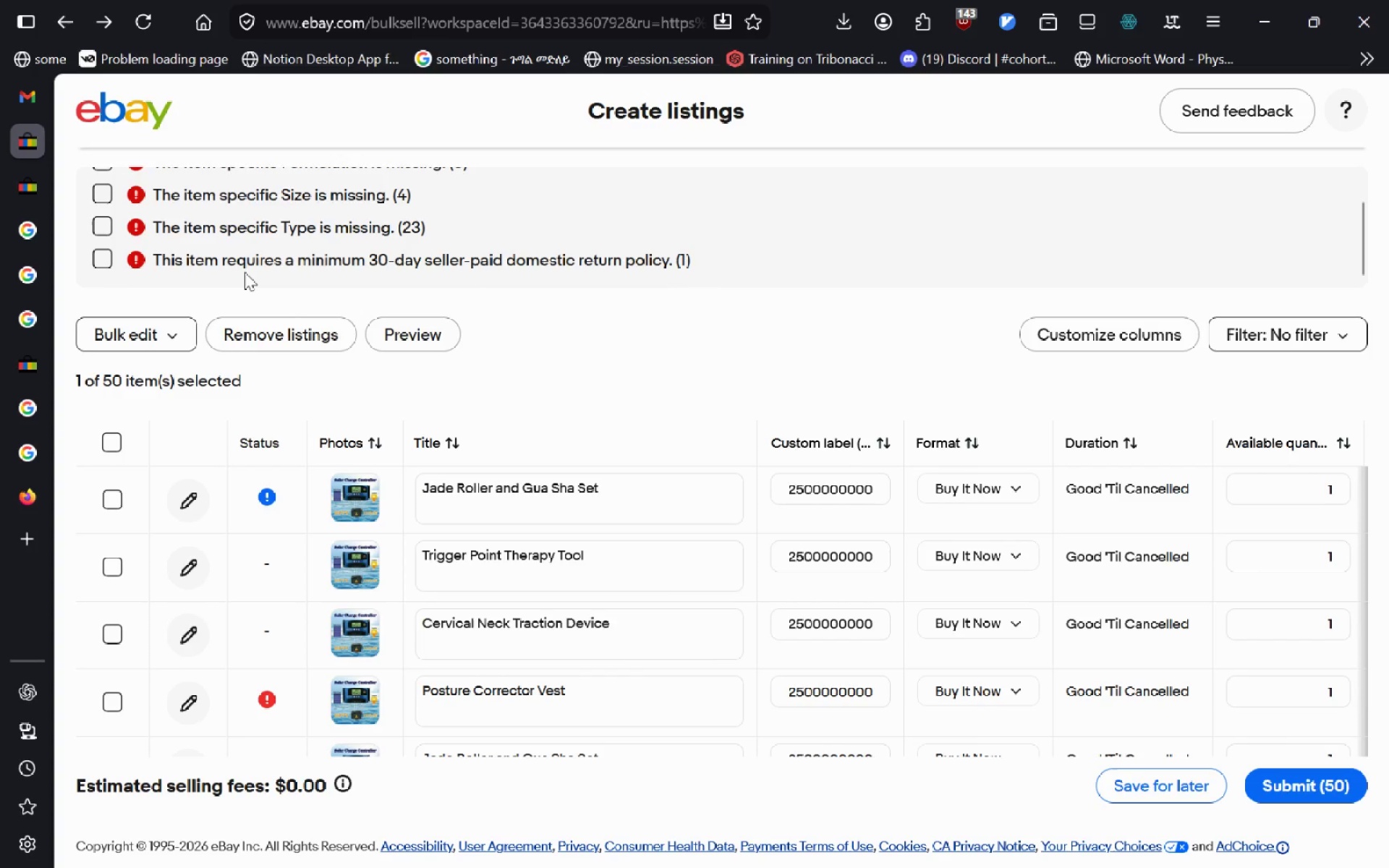 
left_click([106, 261])
 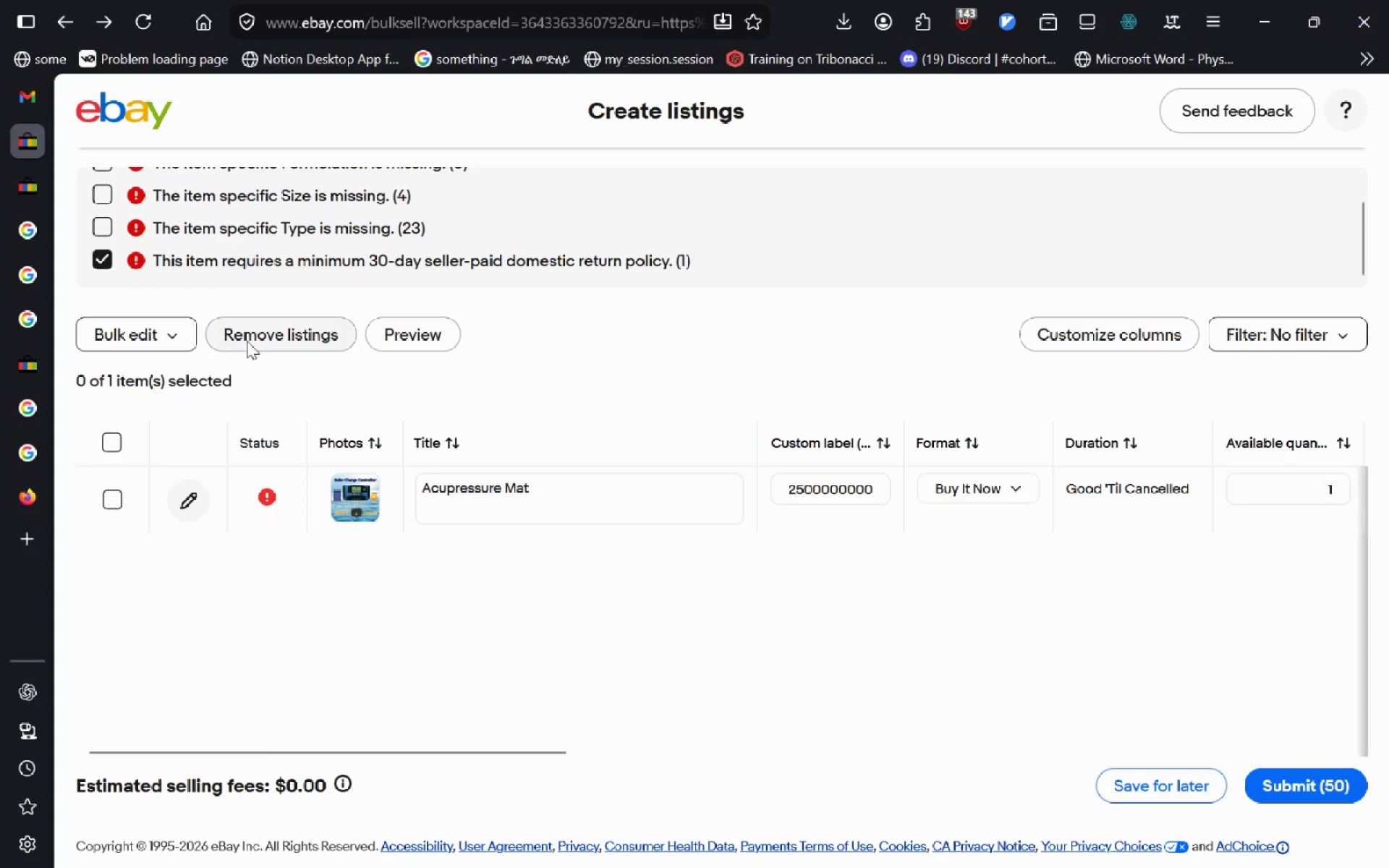 
mouse_move([420, 548])
 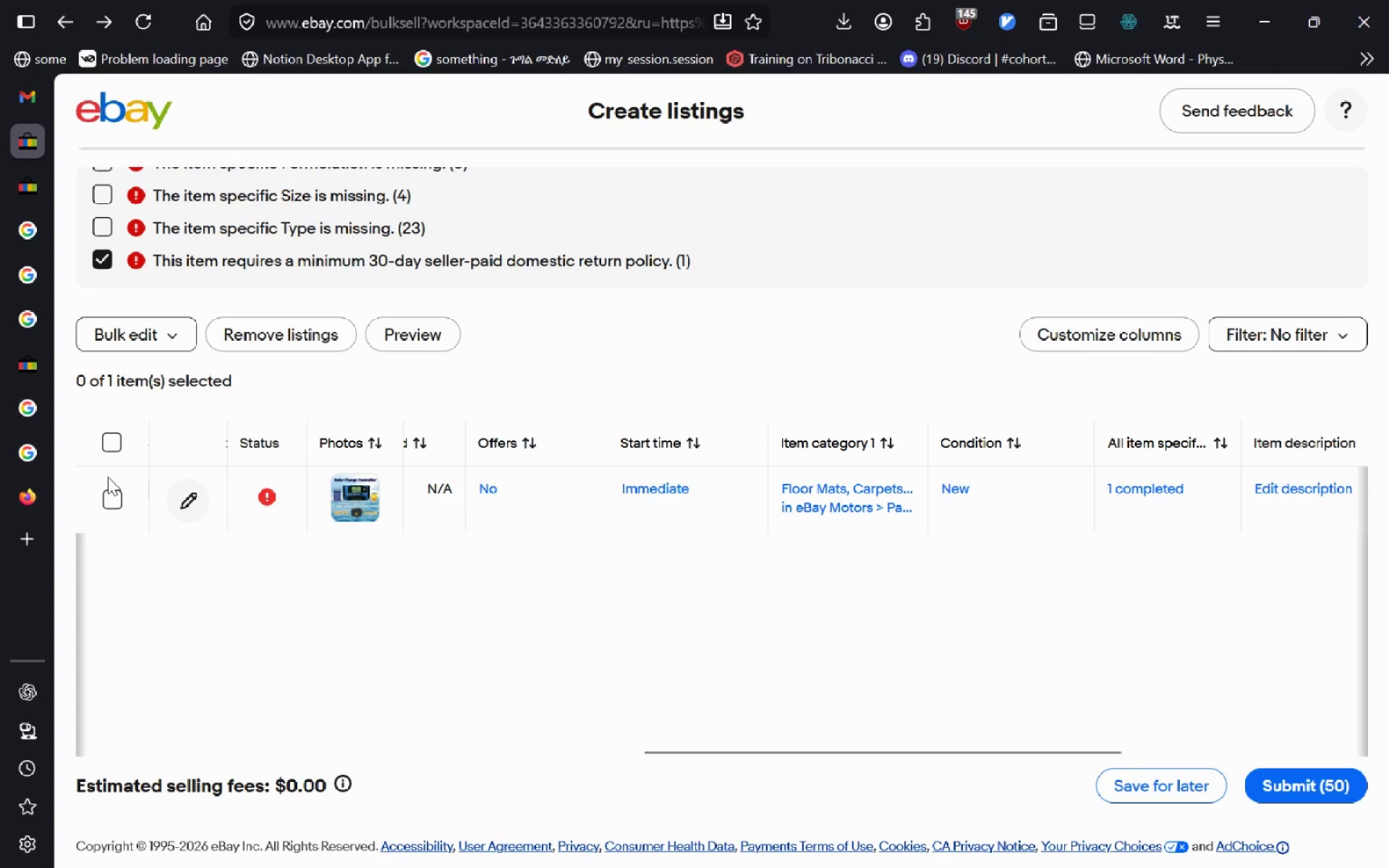 
left_click([111, 457])
 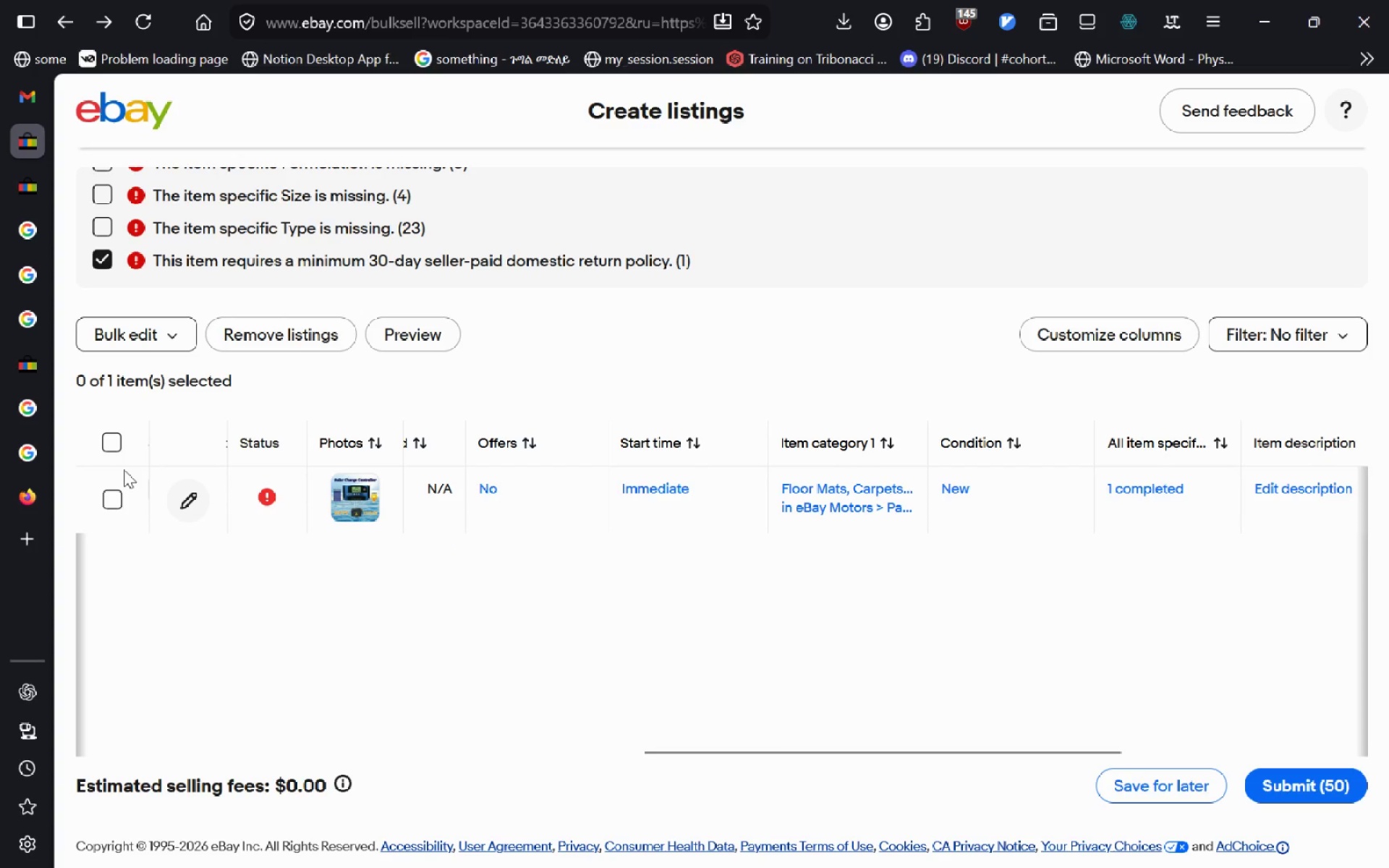 
left_click([114, 493])
 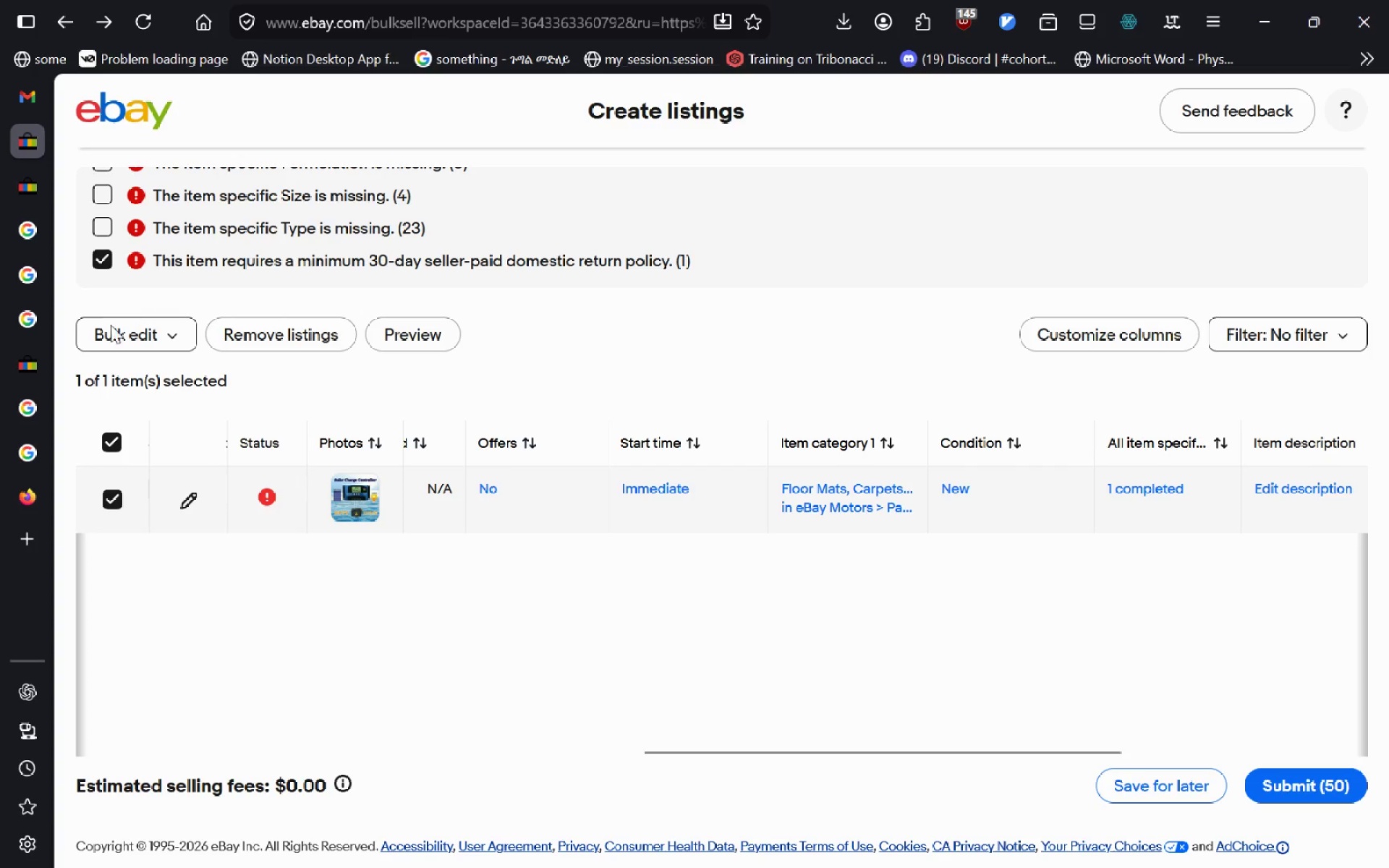 
left_click([110, 336])
 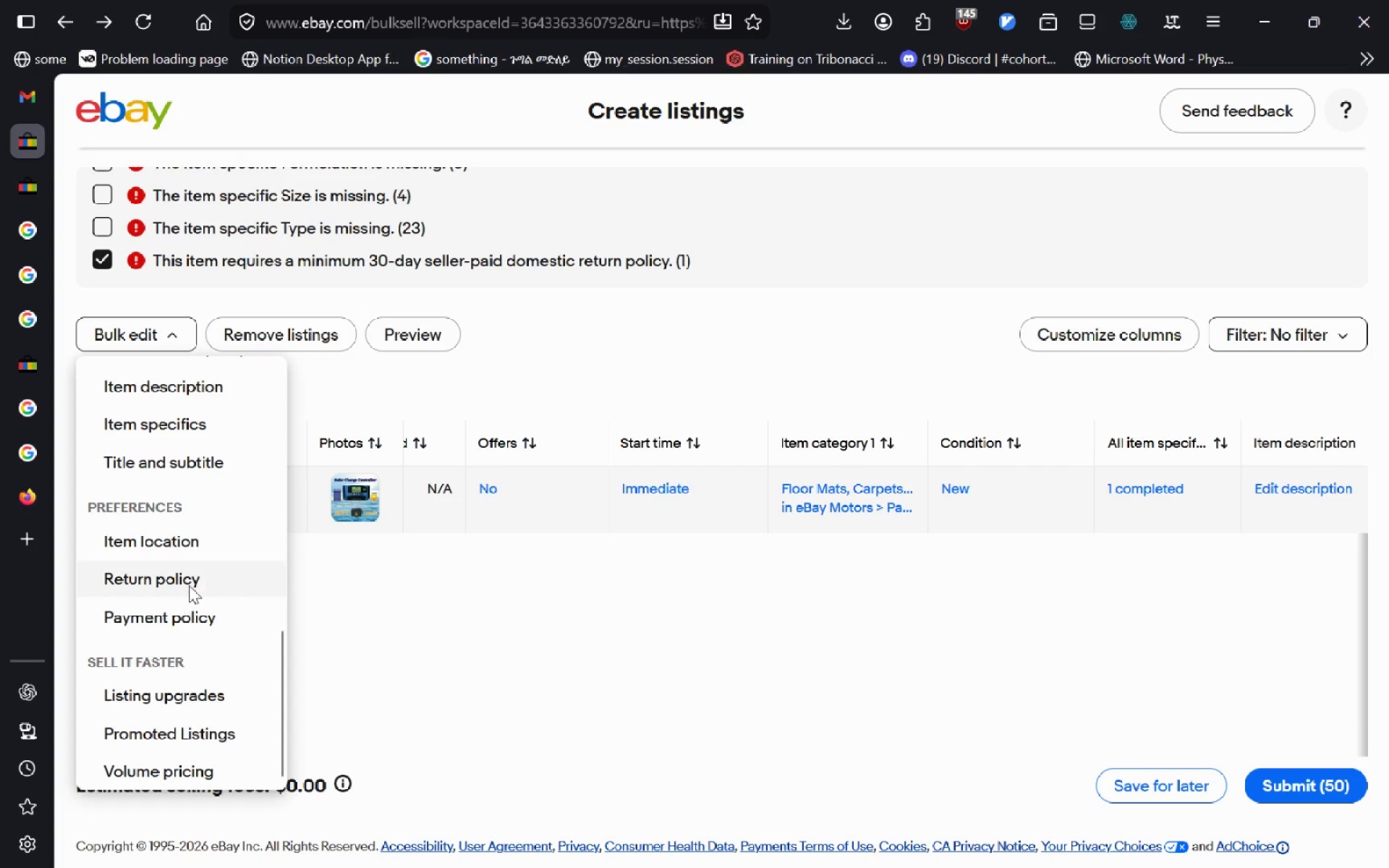 
left_click([171, 585])
 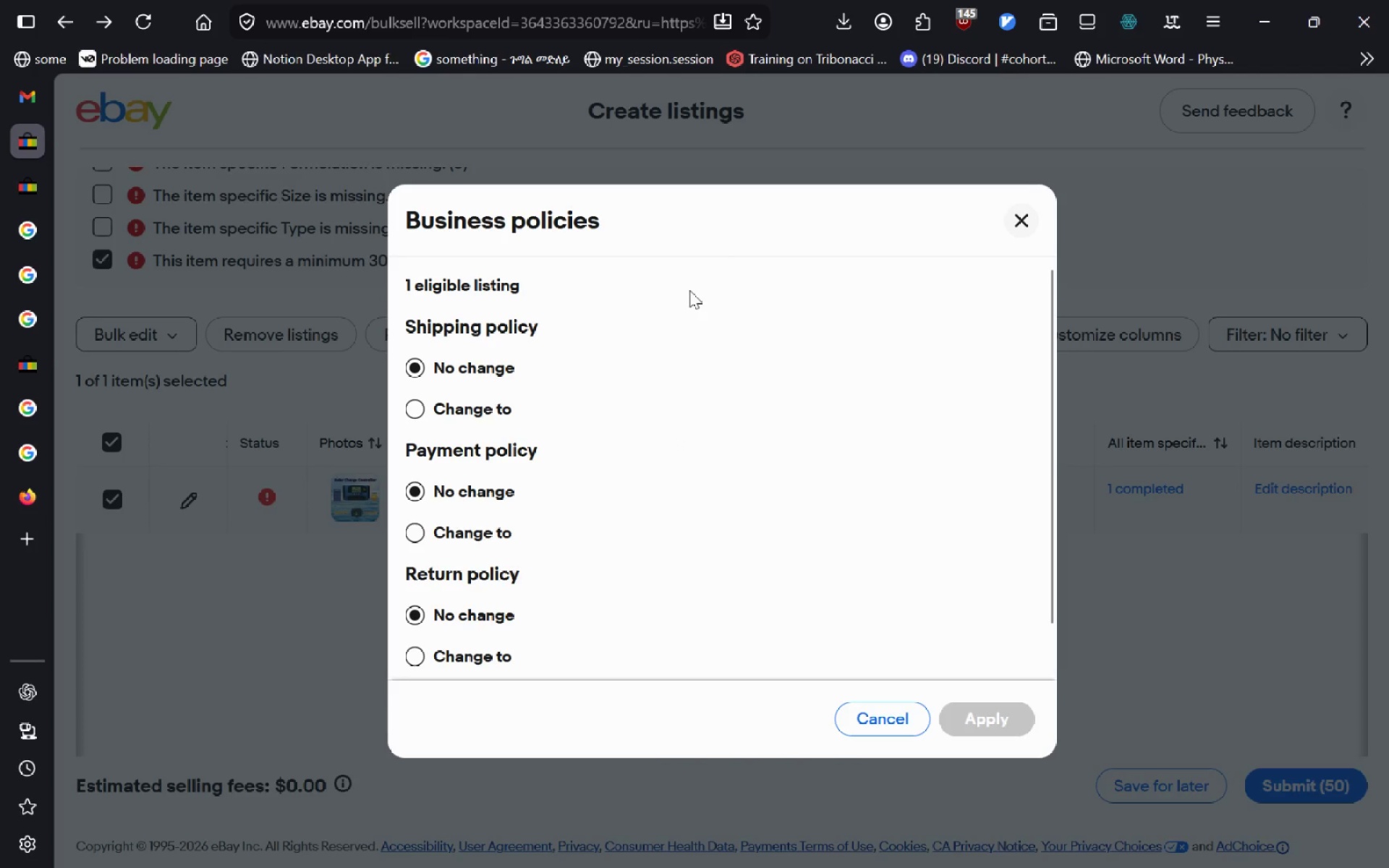 
left_click([414, 418])
 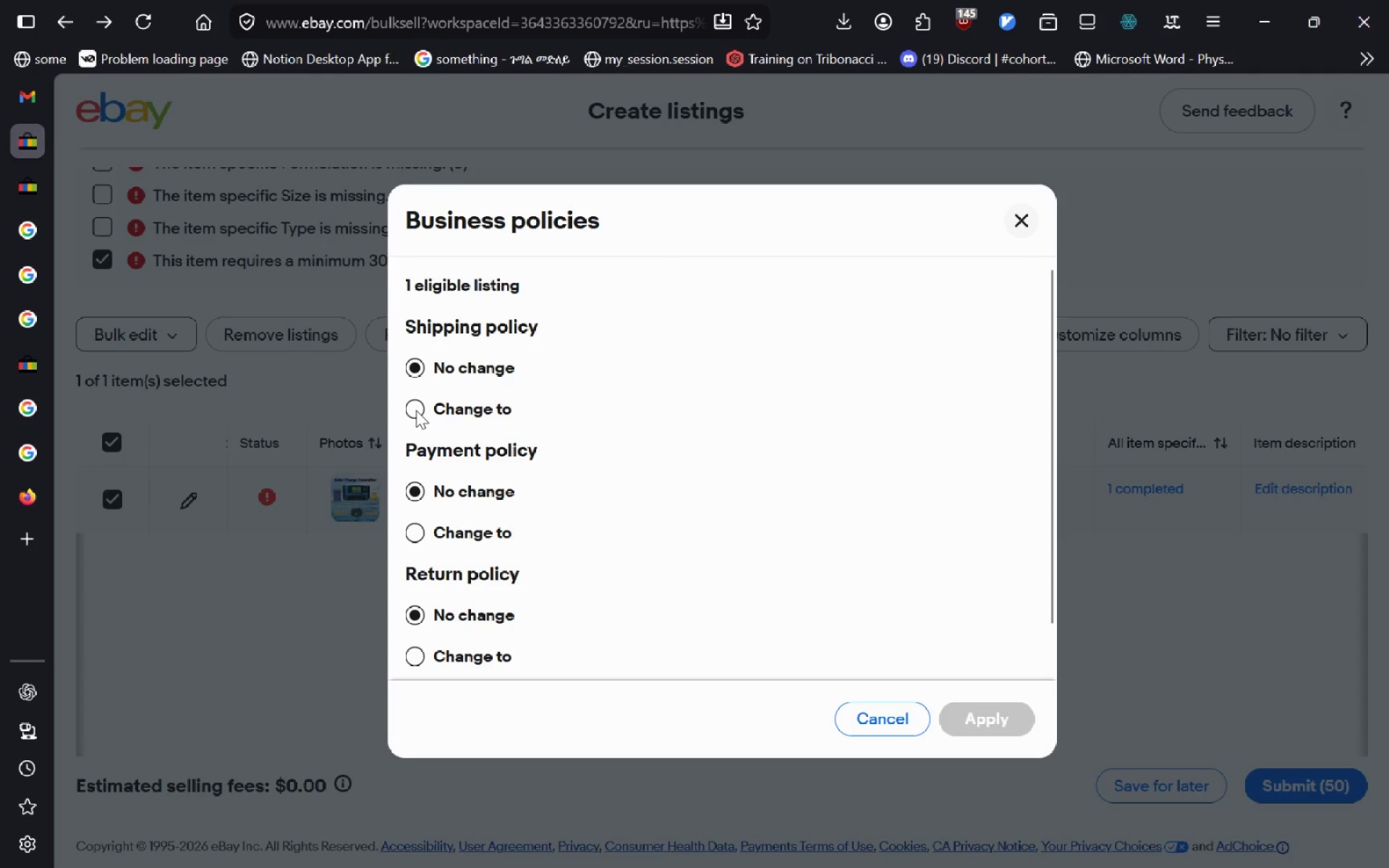 
left_click([416, 410])
 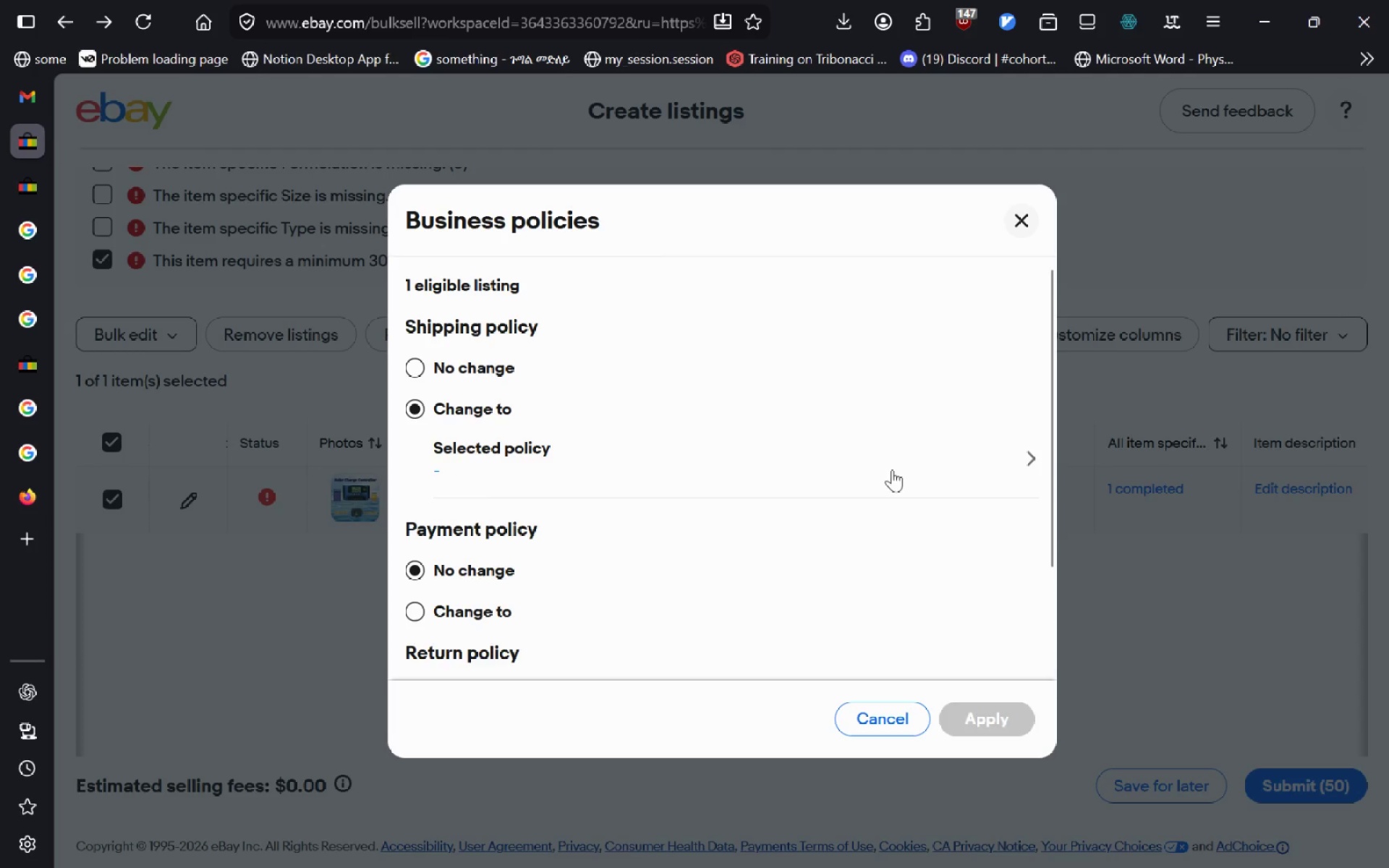 
left_click([887, 475])
 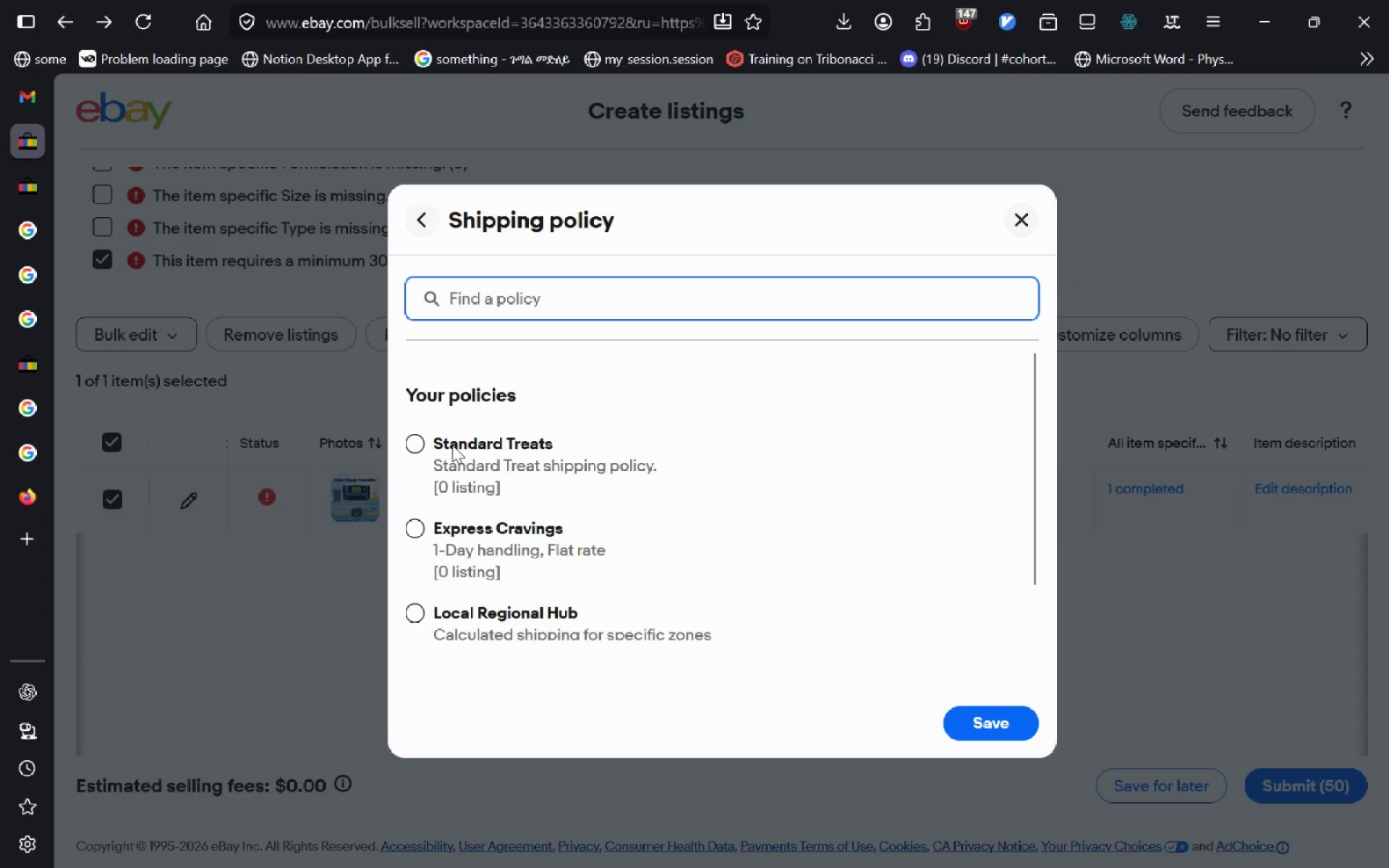 
left_click([412, 449])
 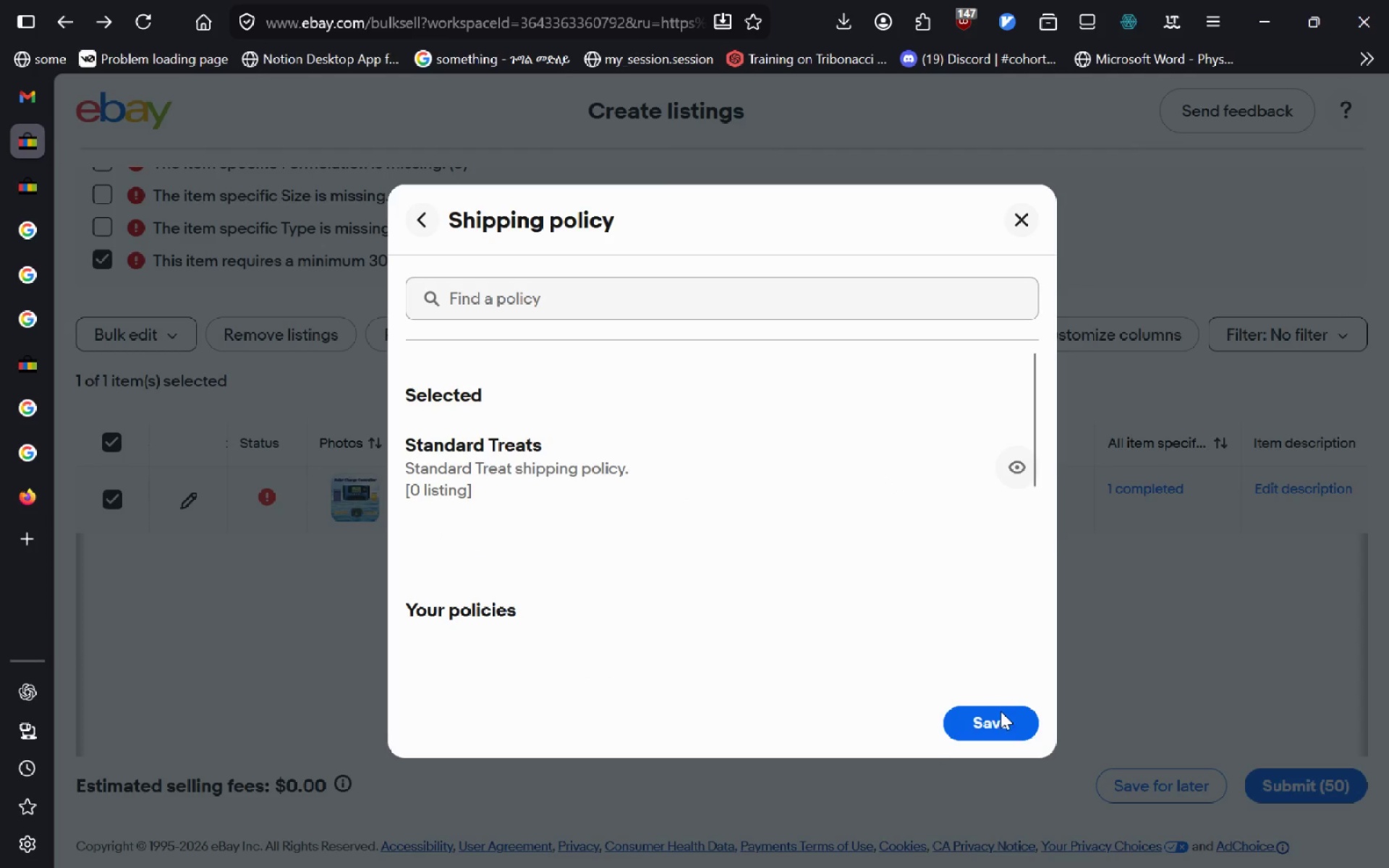 
left_click([994, 711])
 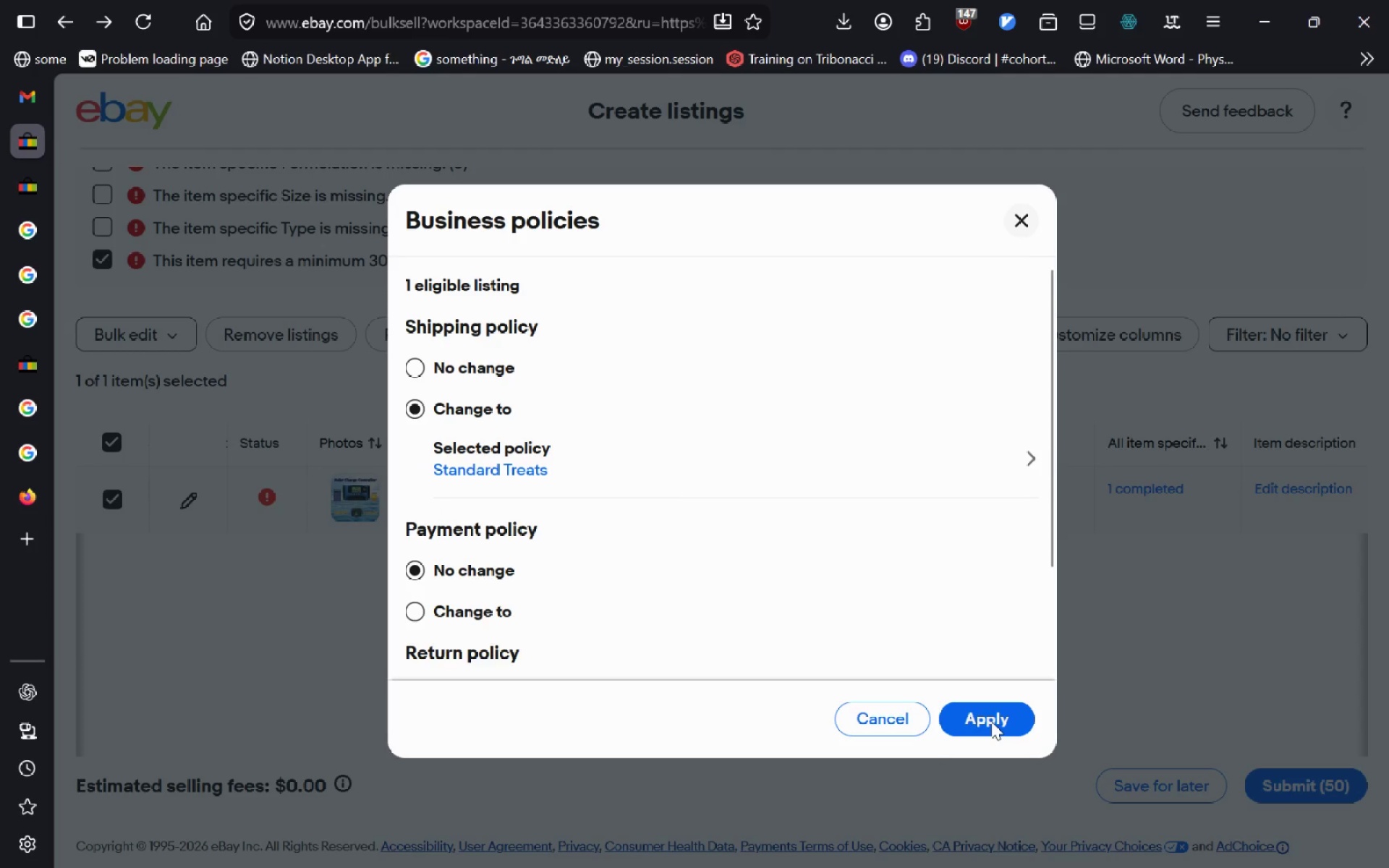 
left_click([991, 721])